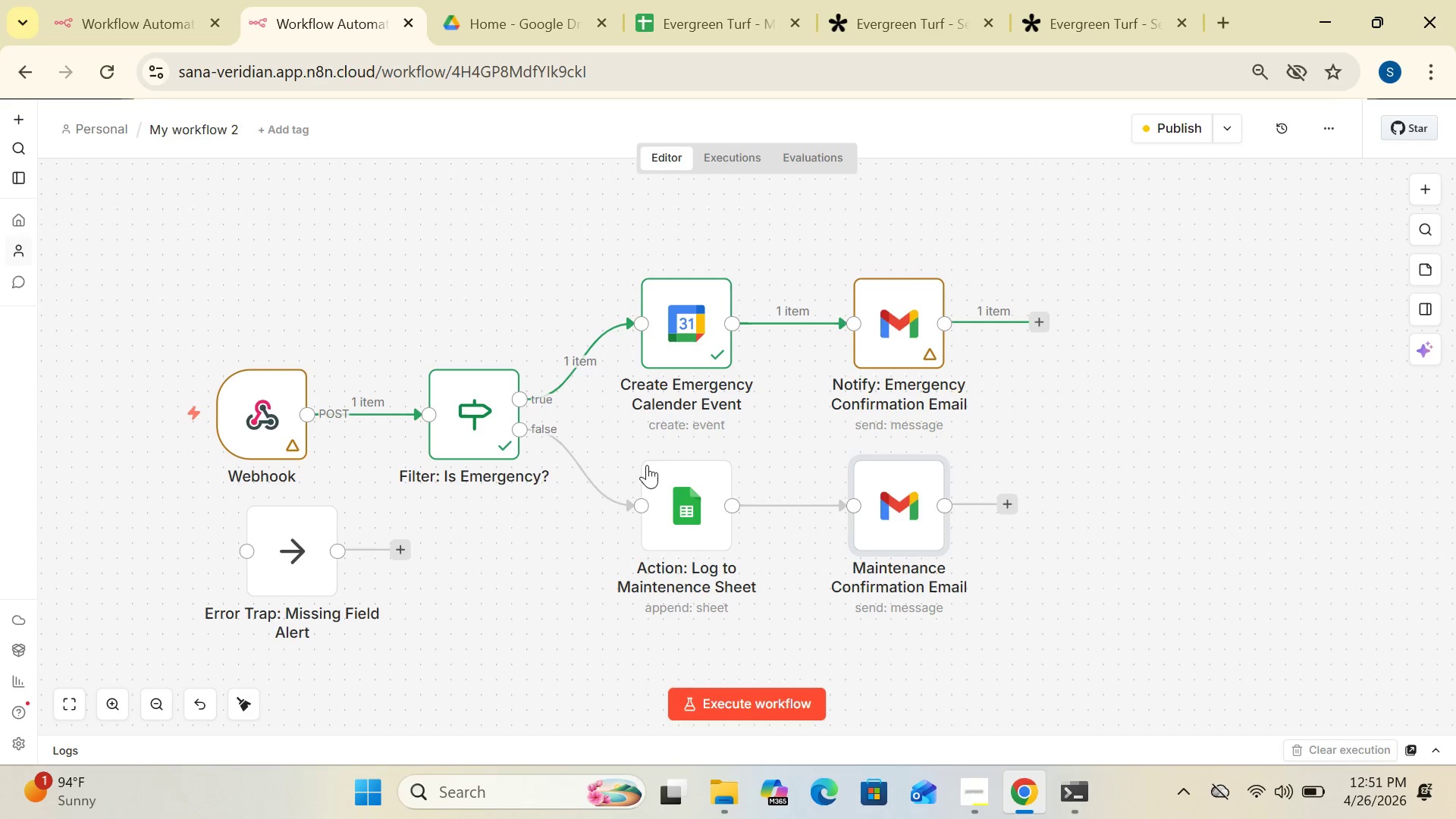 
double_click([290, 544])
 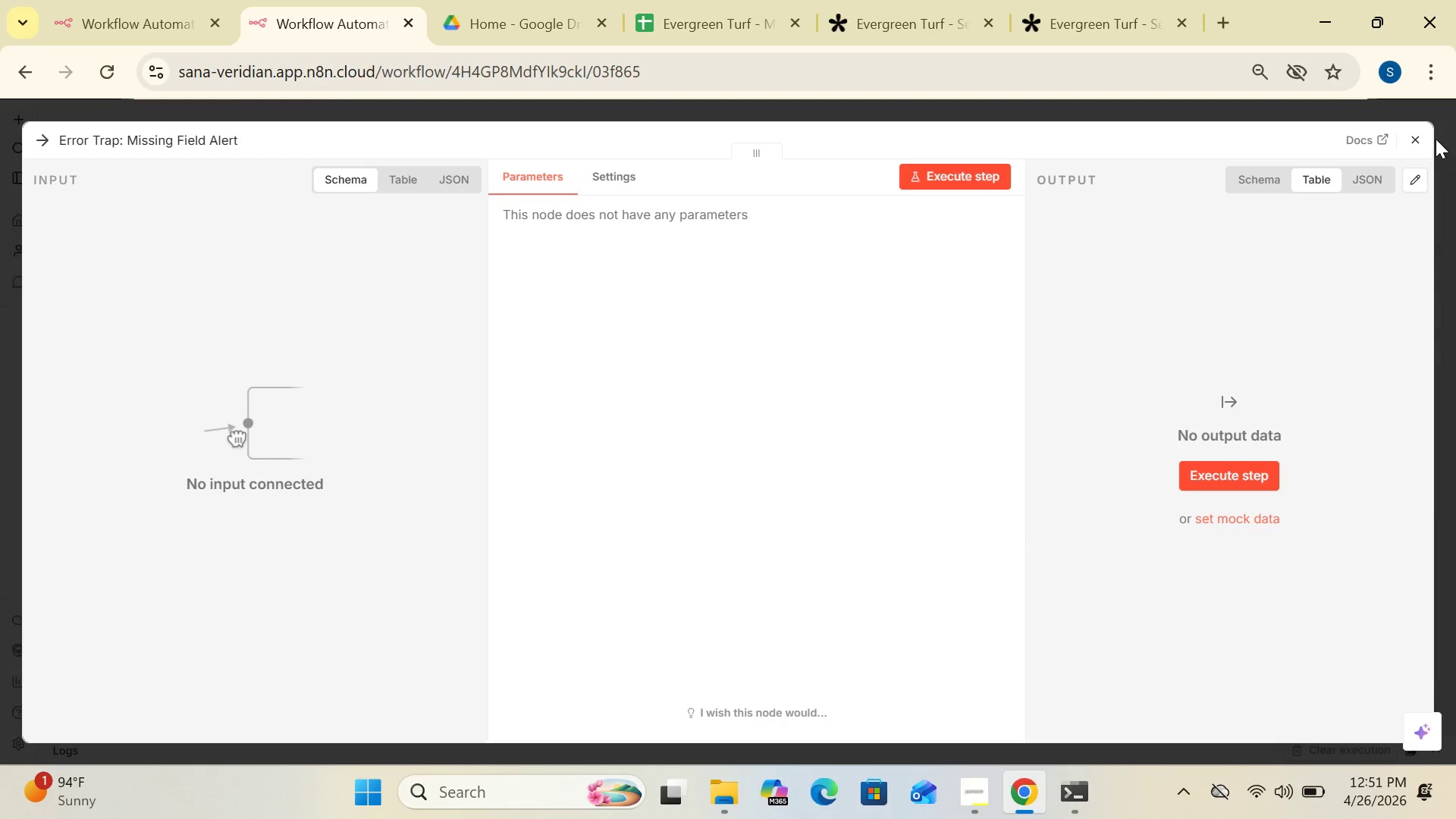 
left_click([1418, 135])
 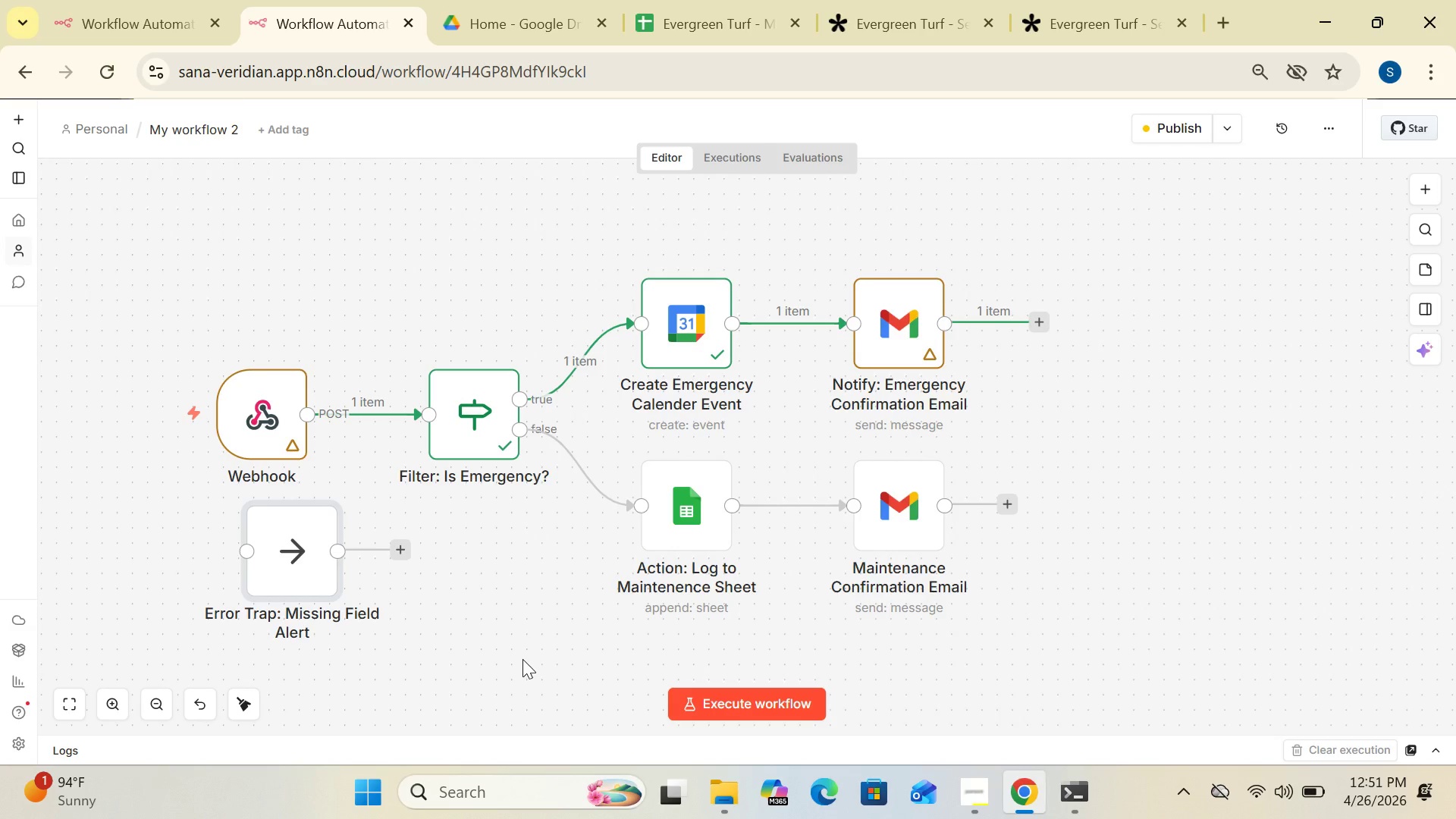 
wait(15.88)
 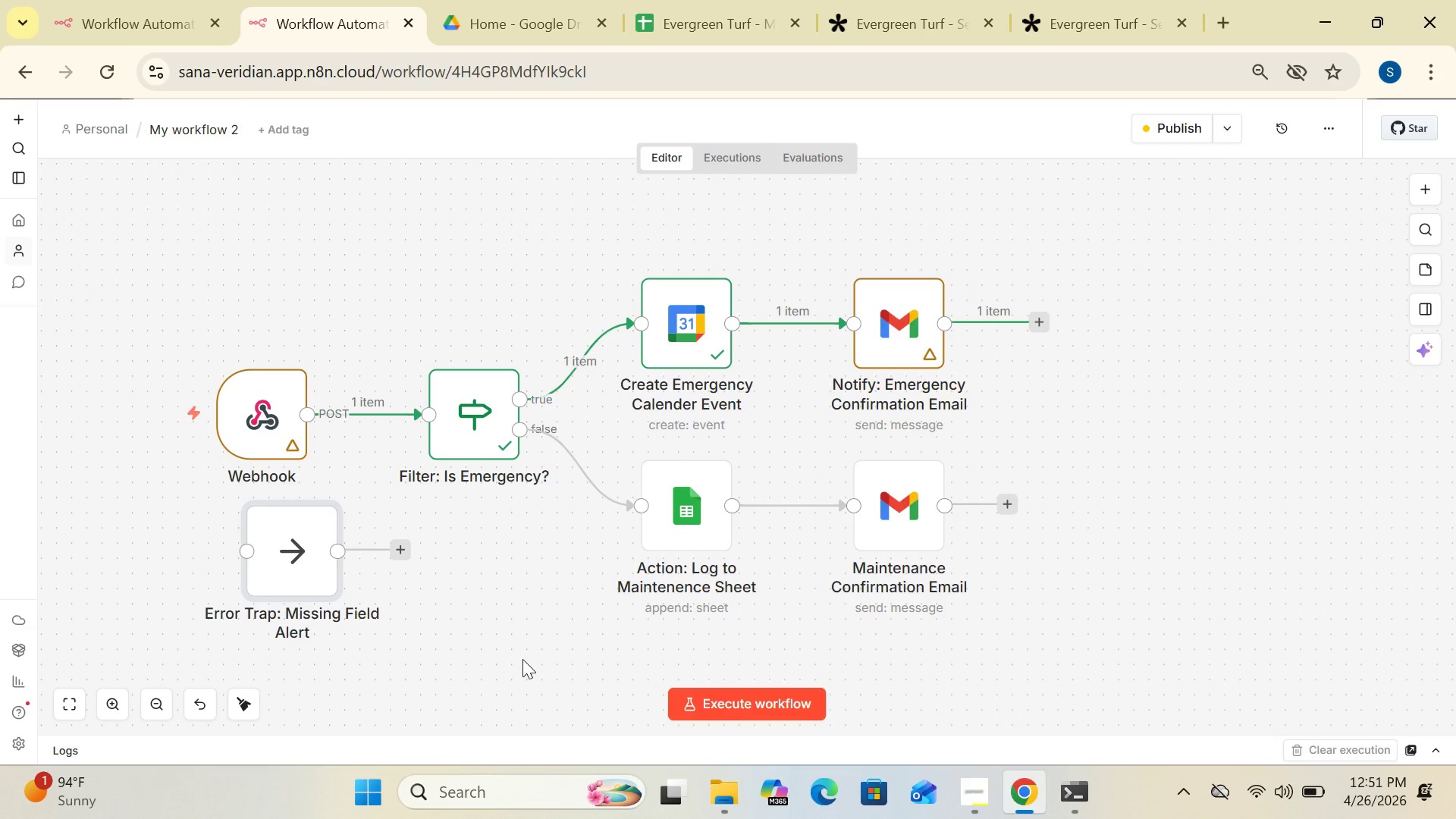 
double_click([914, 331])
 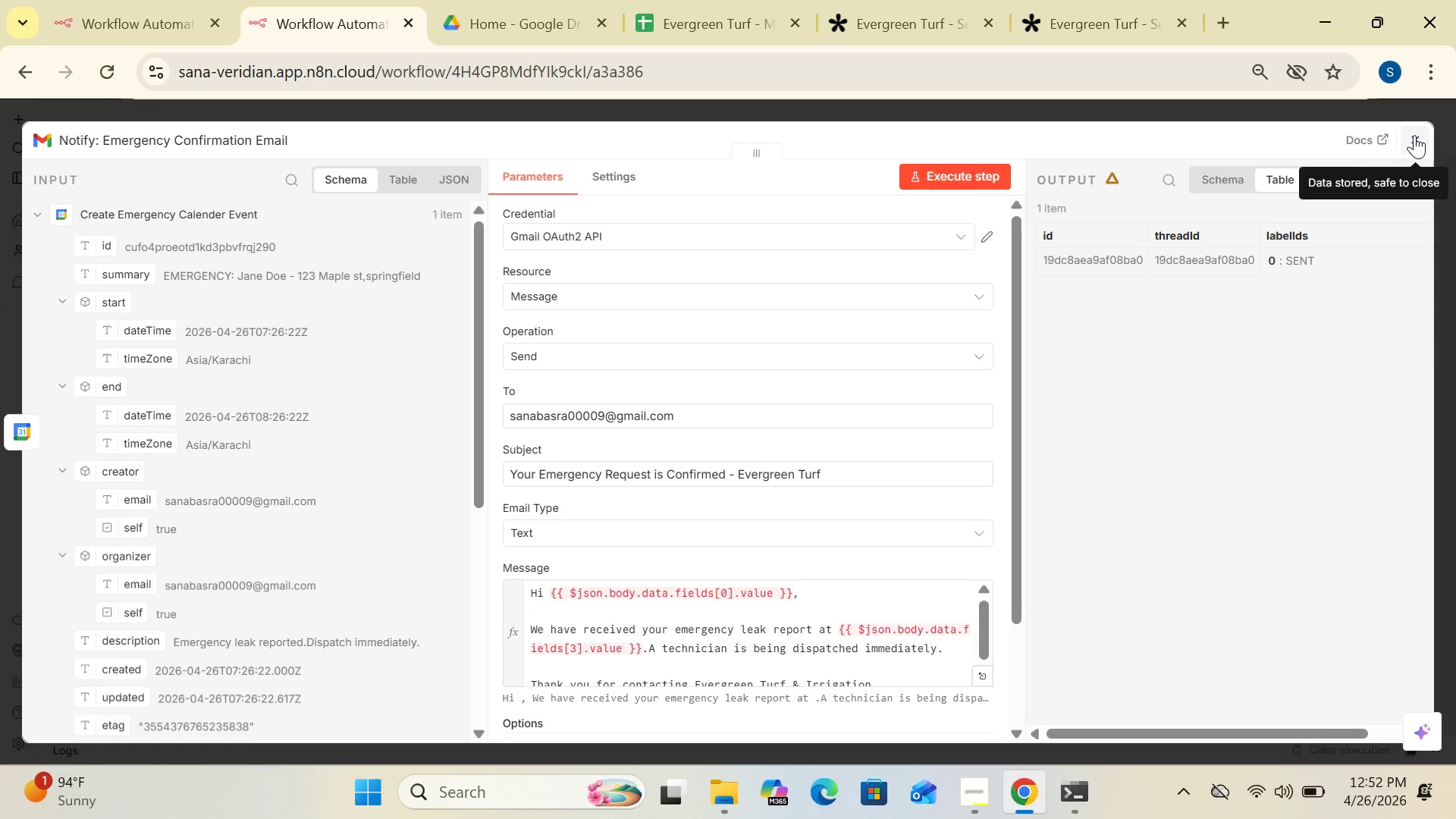 
wait(15.83)
 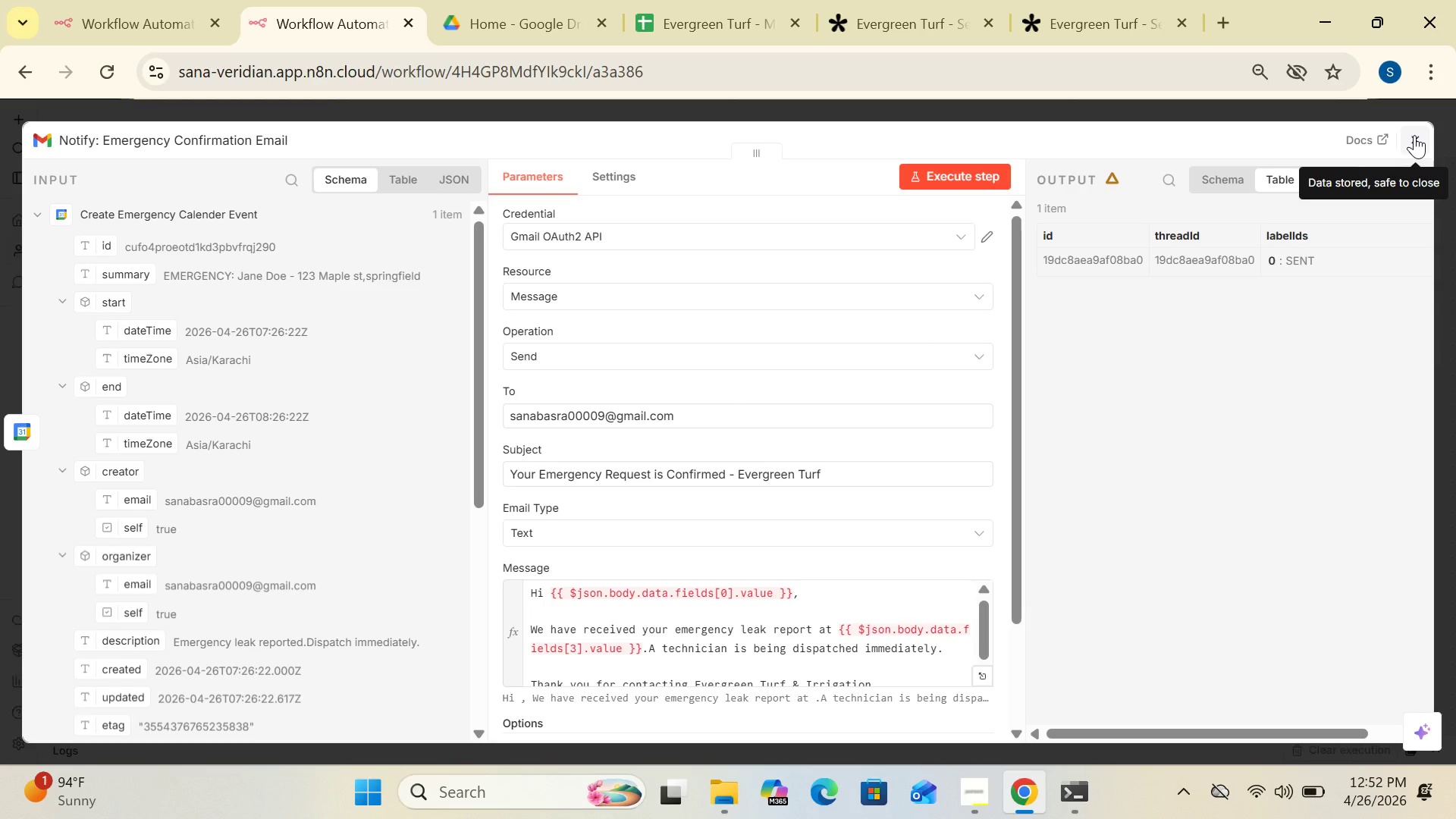 
left_click([1414, 135])
 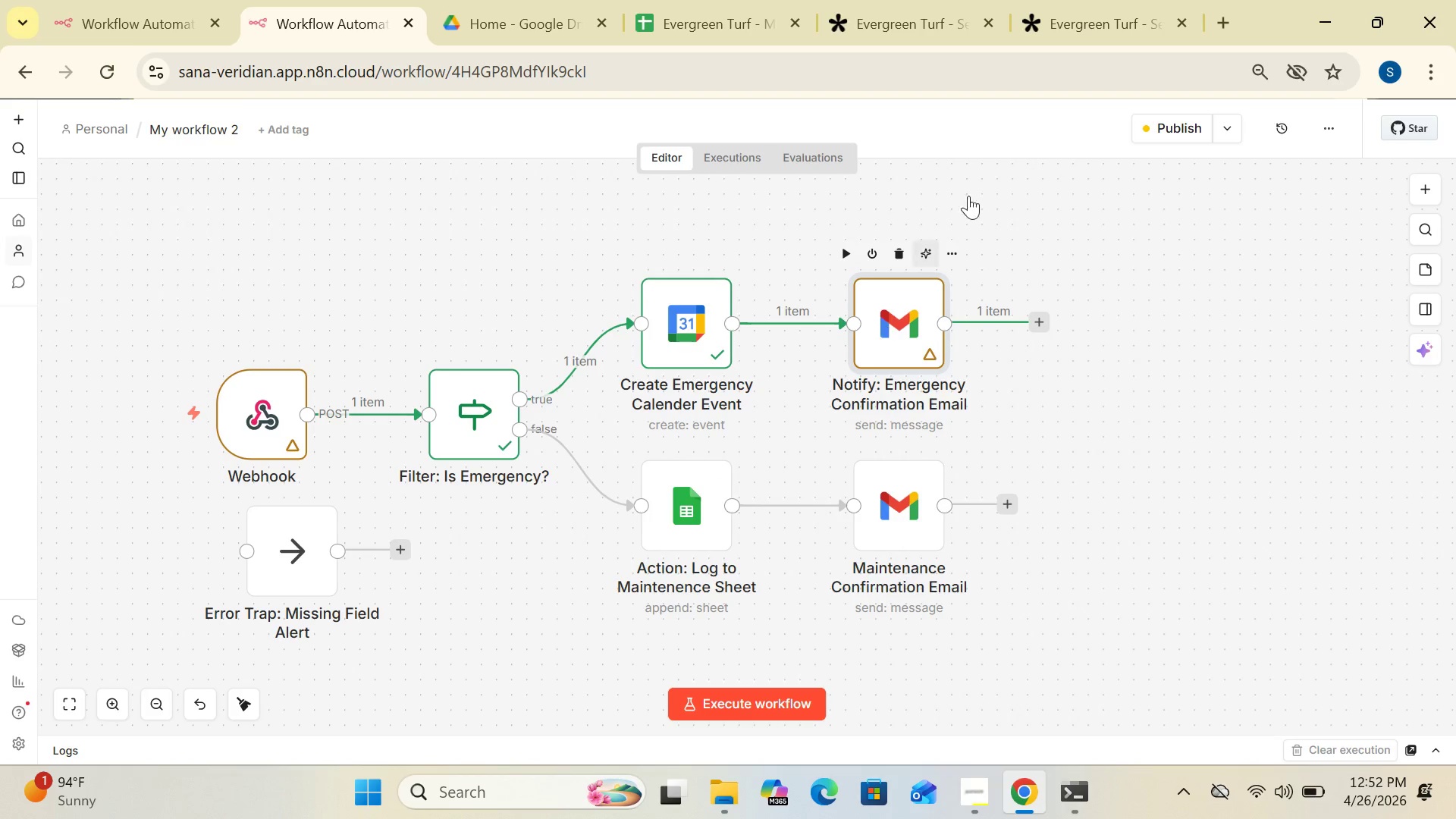 
left_click([1088, 39])
 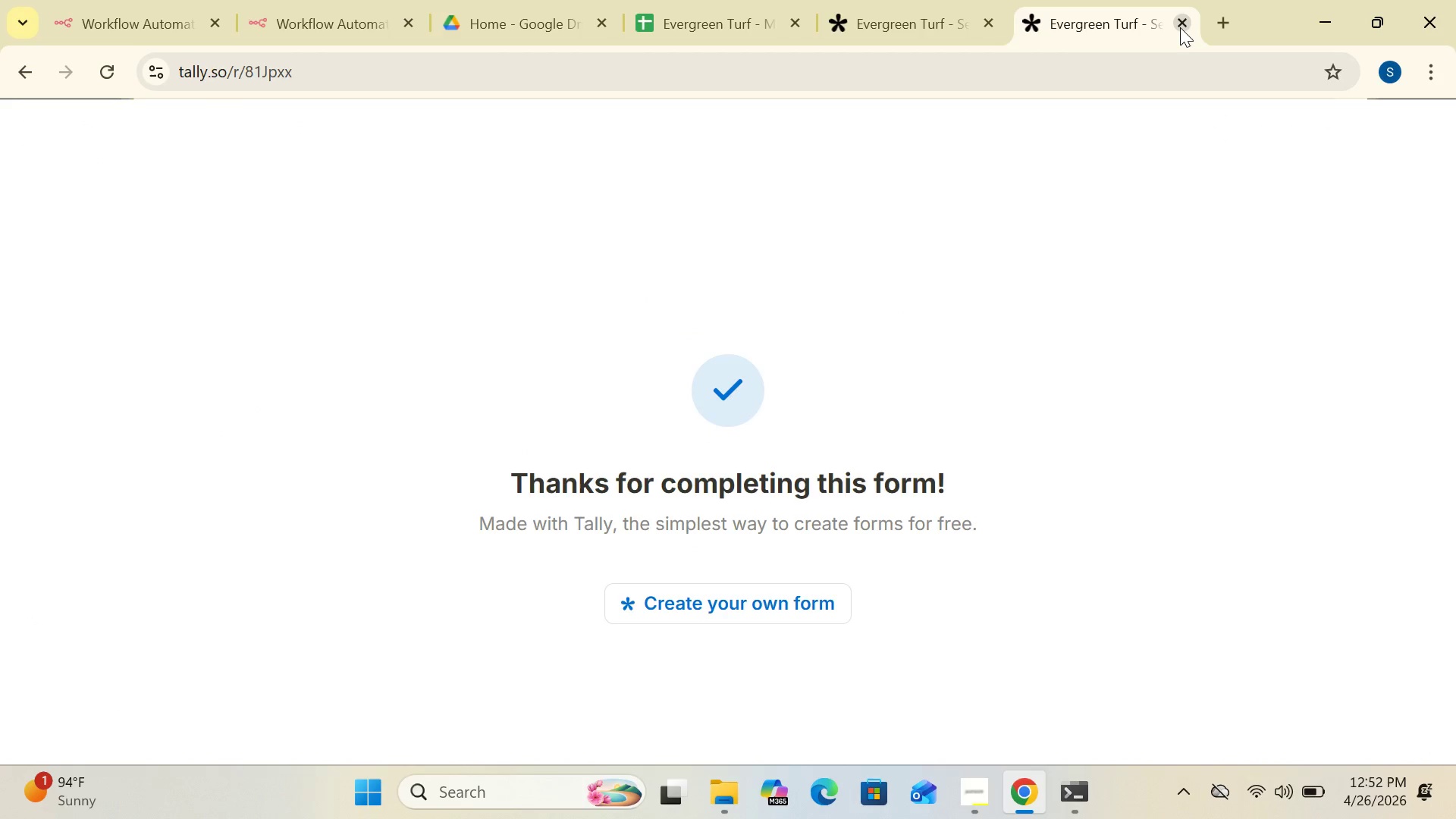 
left_click([1179, 26])
 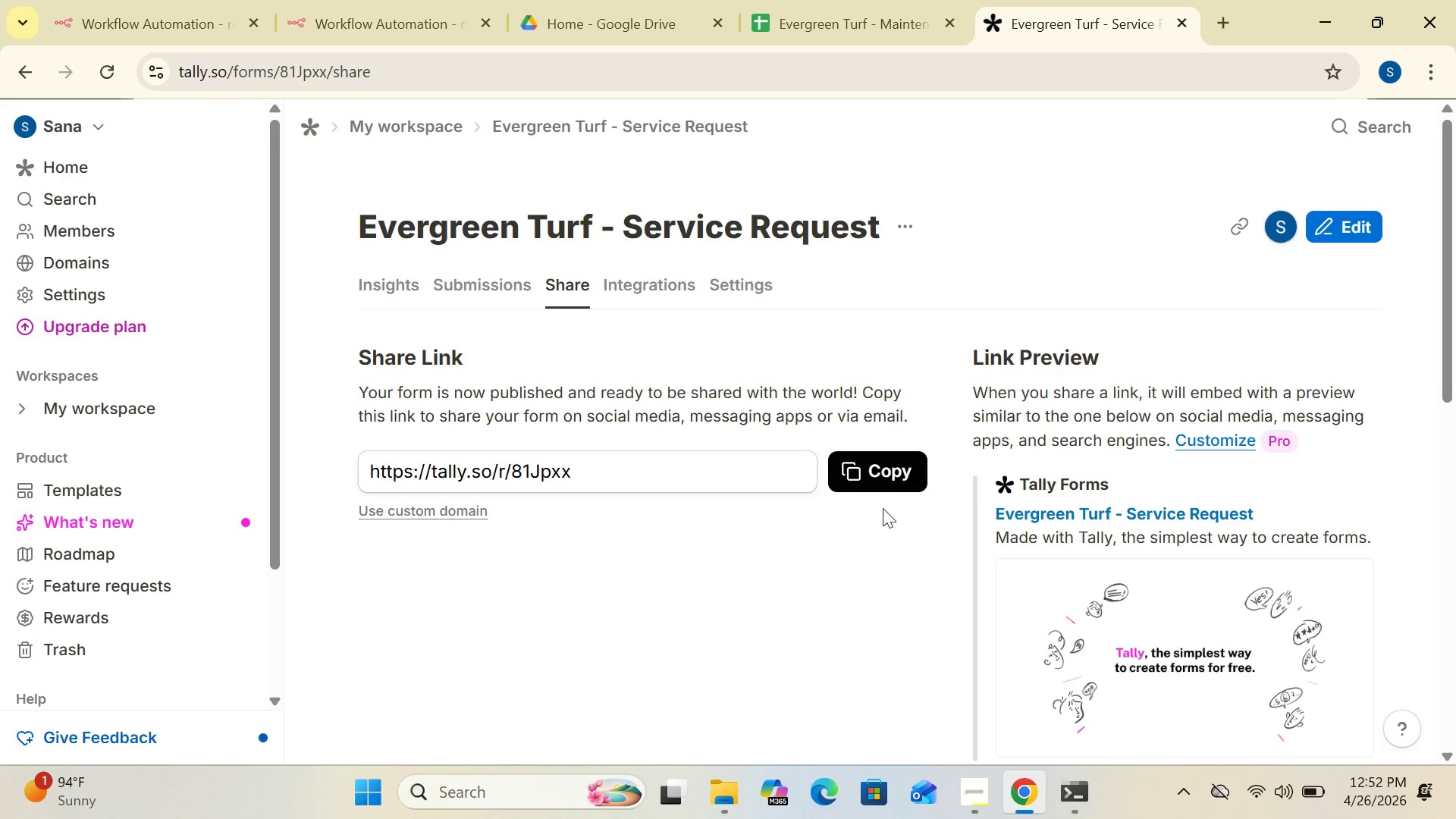 
left_click([876, 471])
 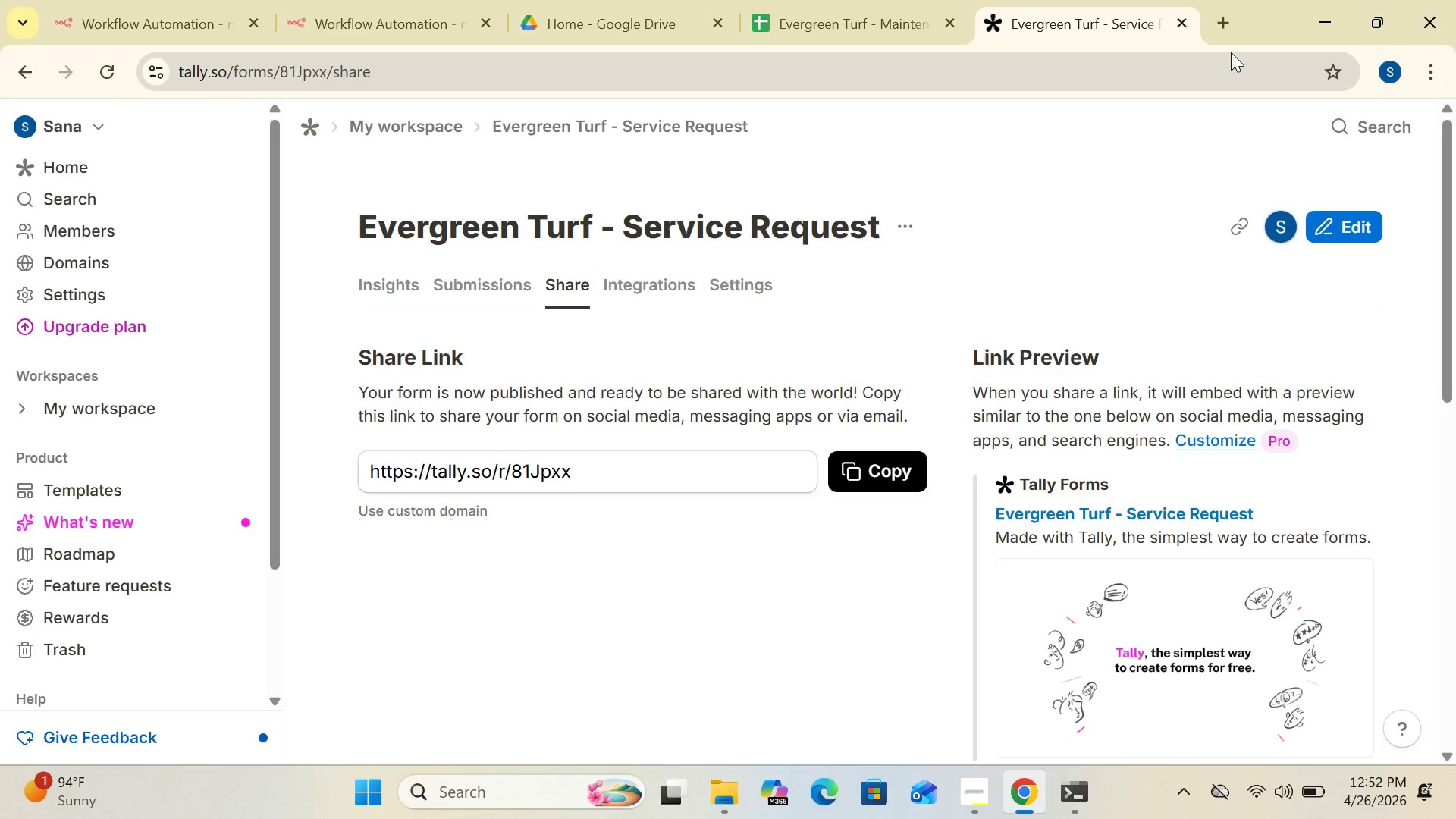 
left_click([1221, 22])
 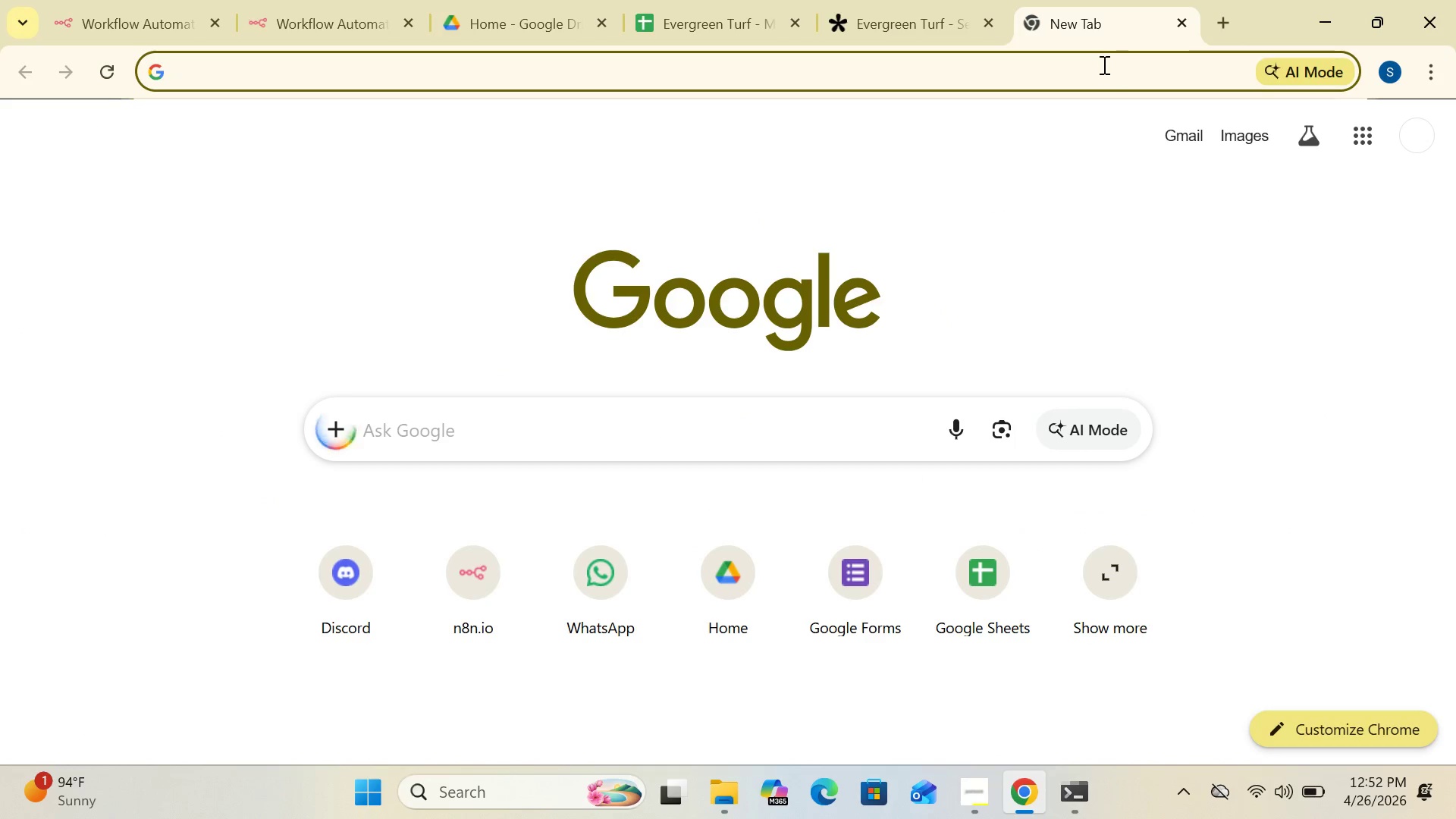 
left_click([1097, 67])
 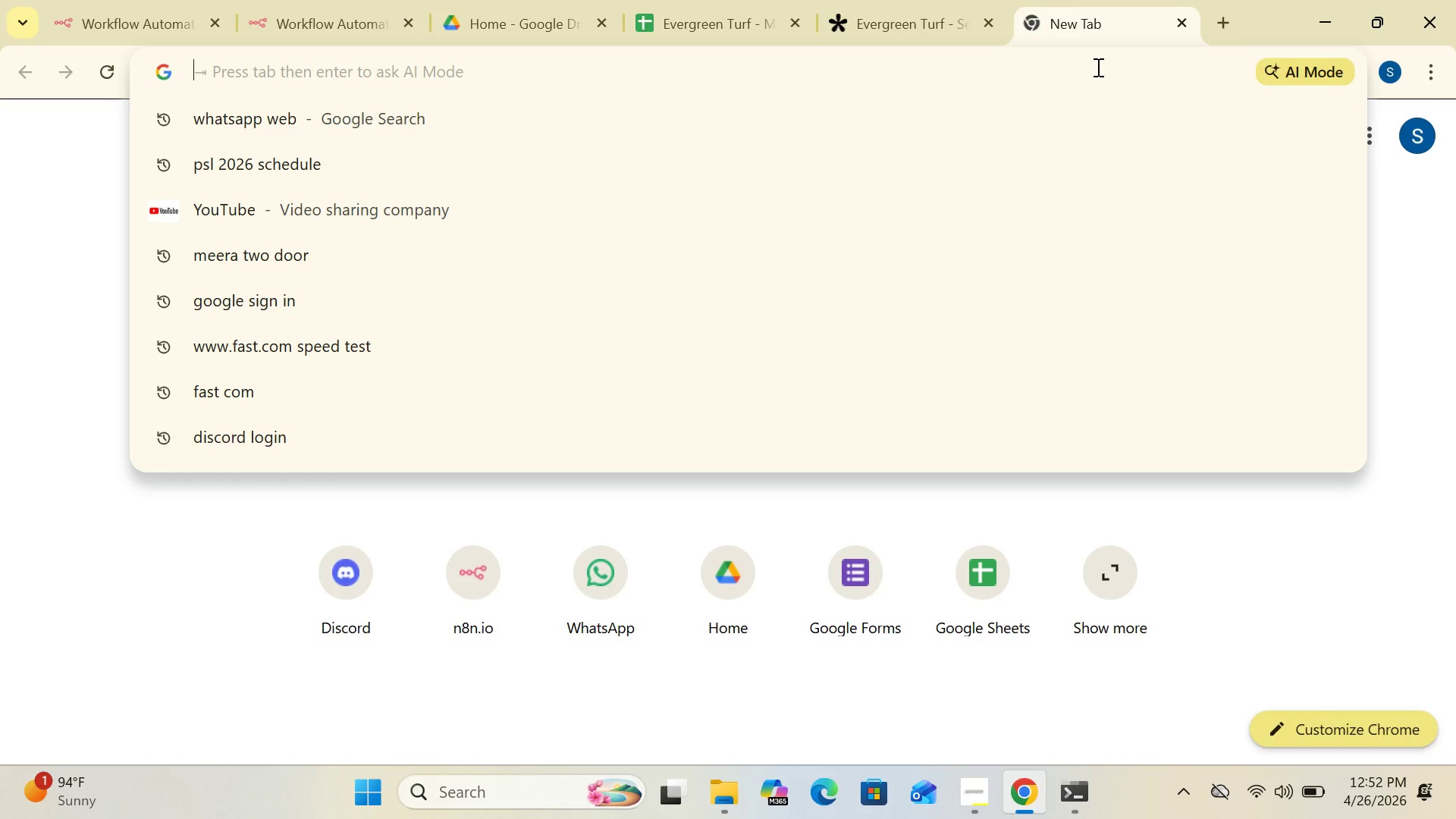 
key(Control+V)
 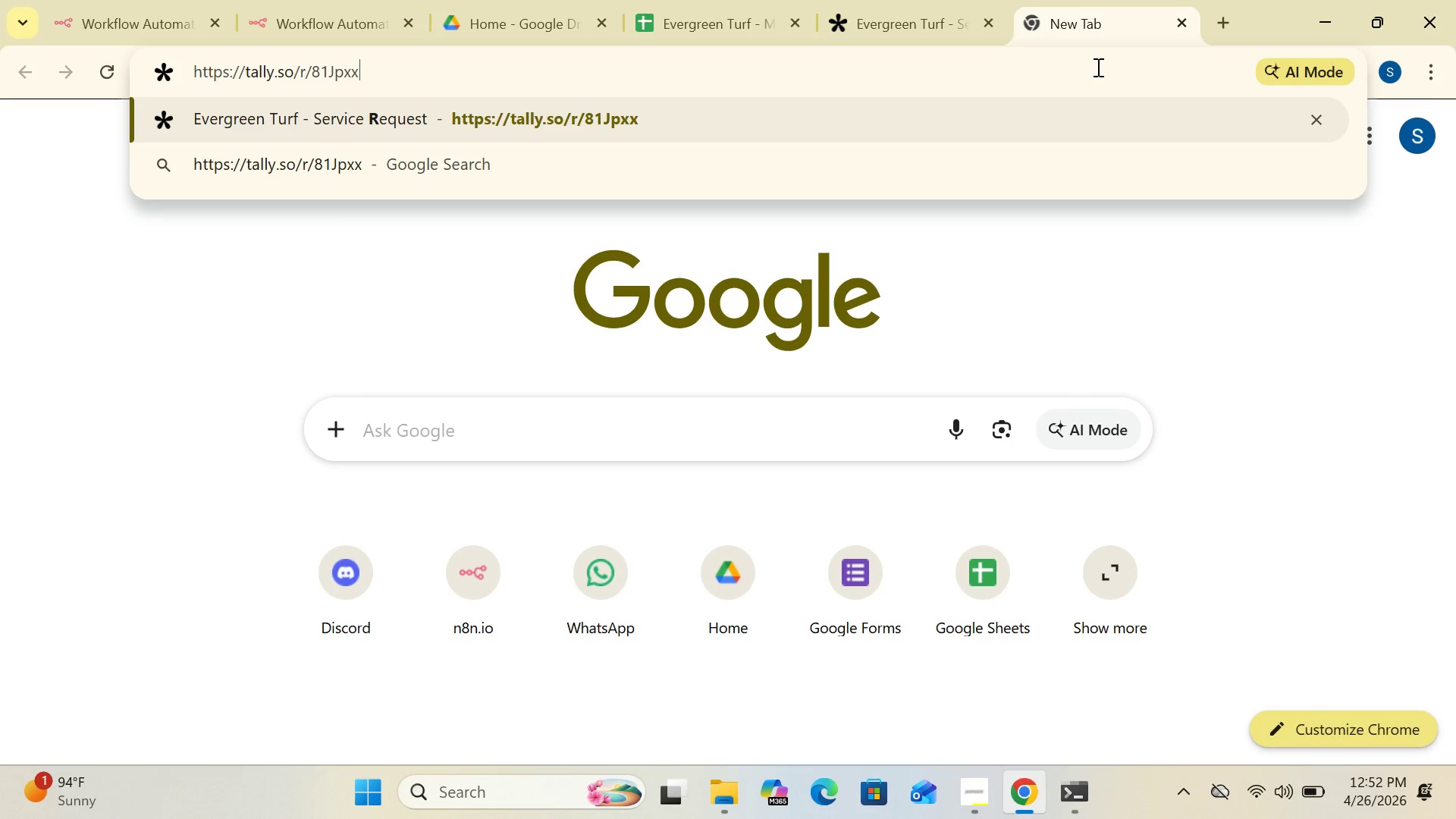 
key(Enter)
 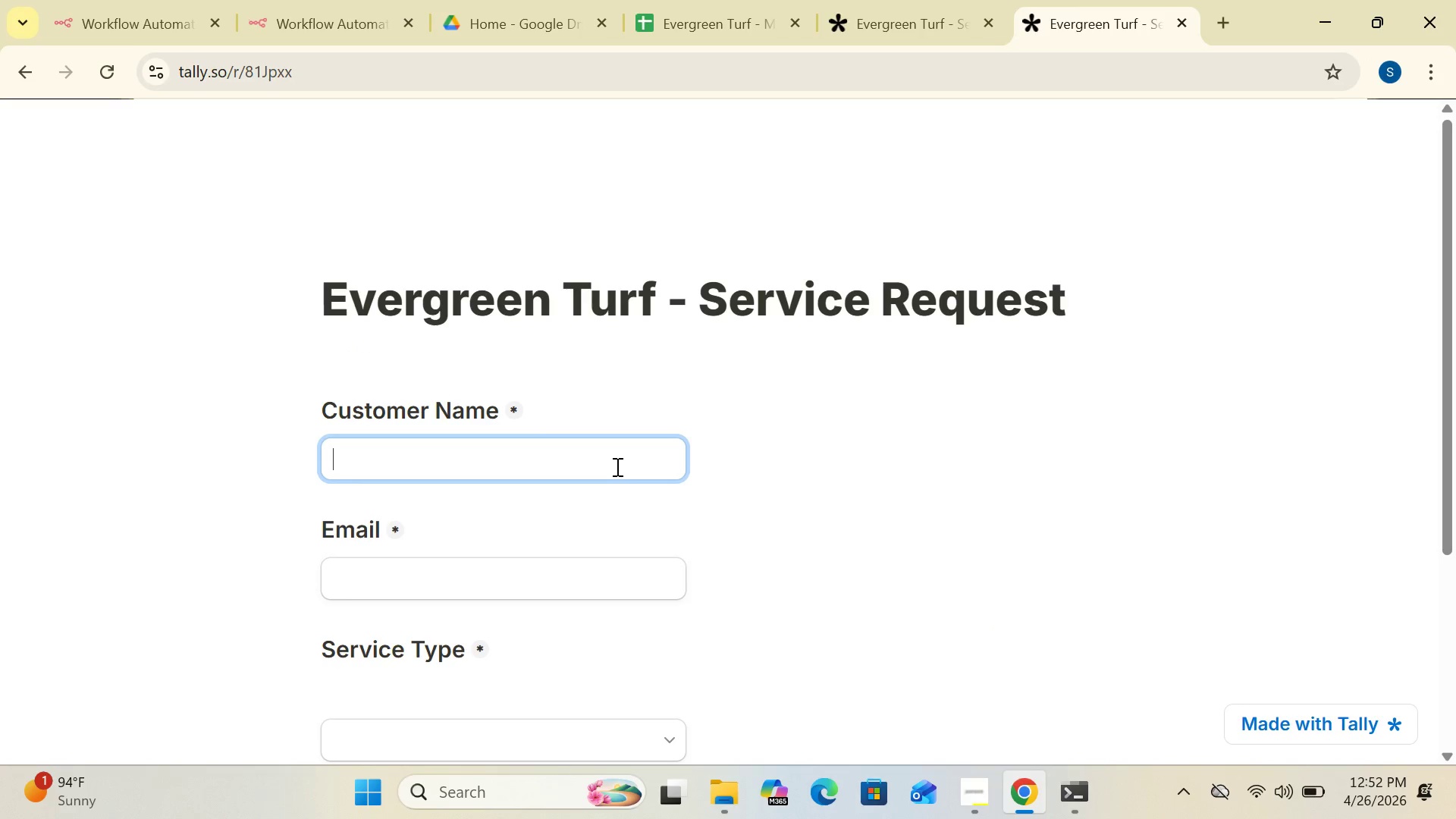 
left_click([616, 466])
 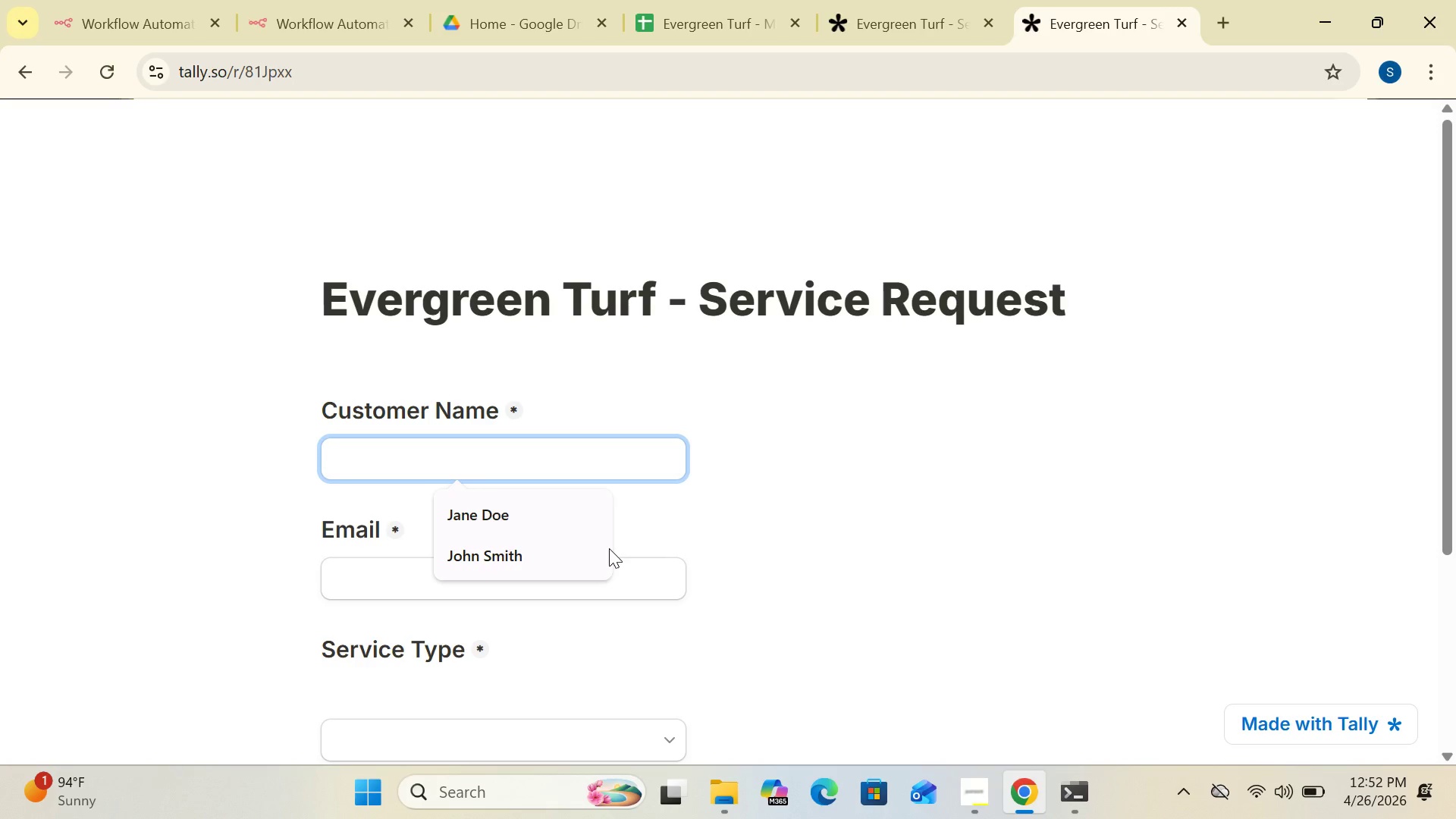 
wait(12.99)
 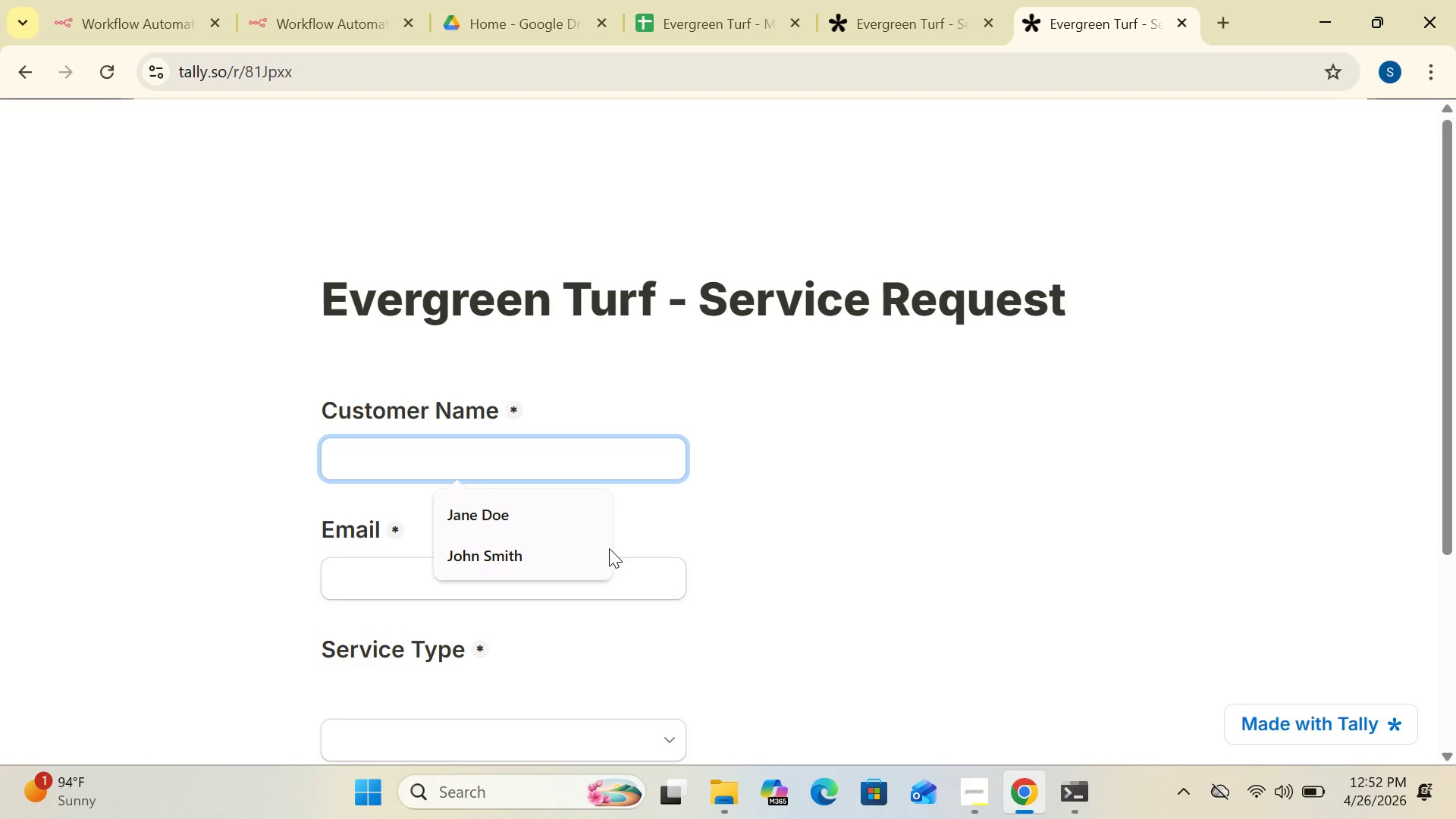 
left_click([494, 511])
 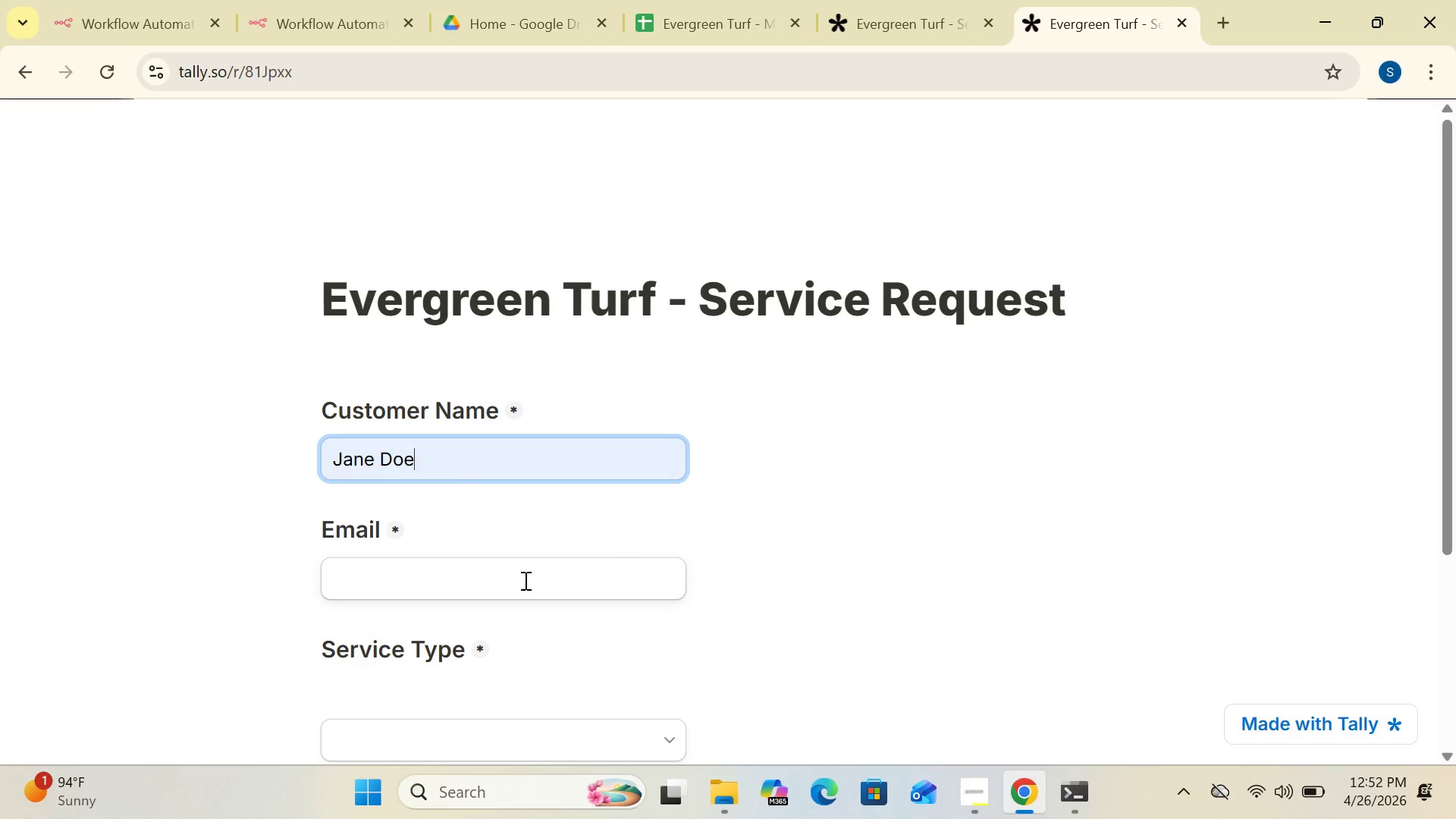 
left_click([524, 580])
 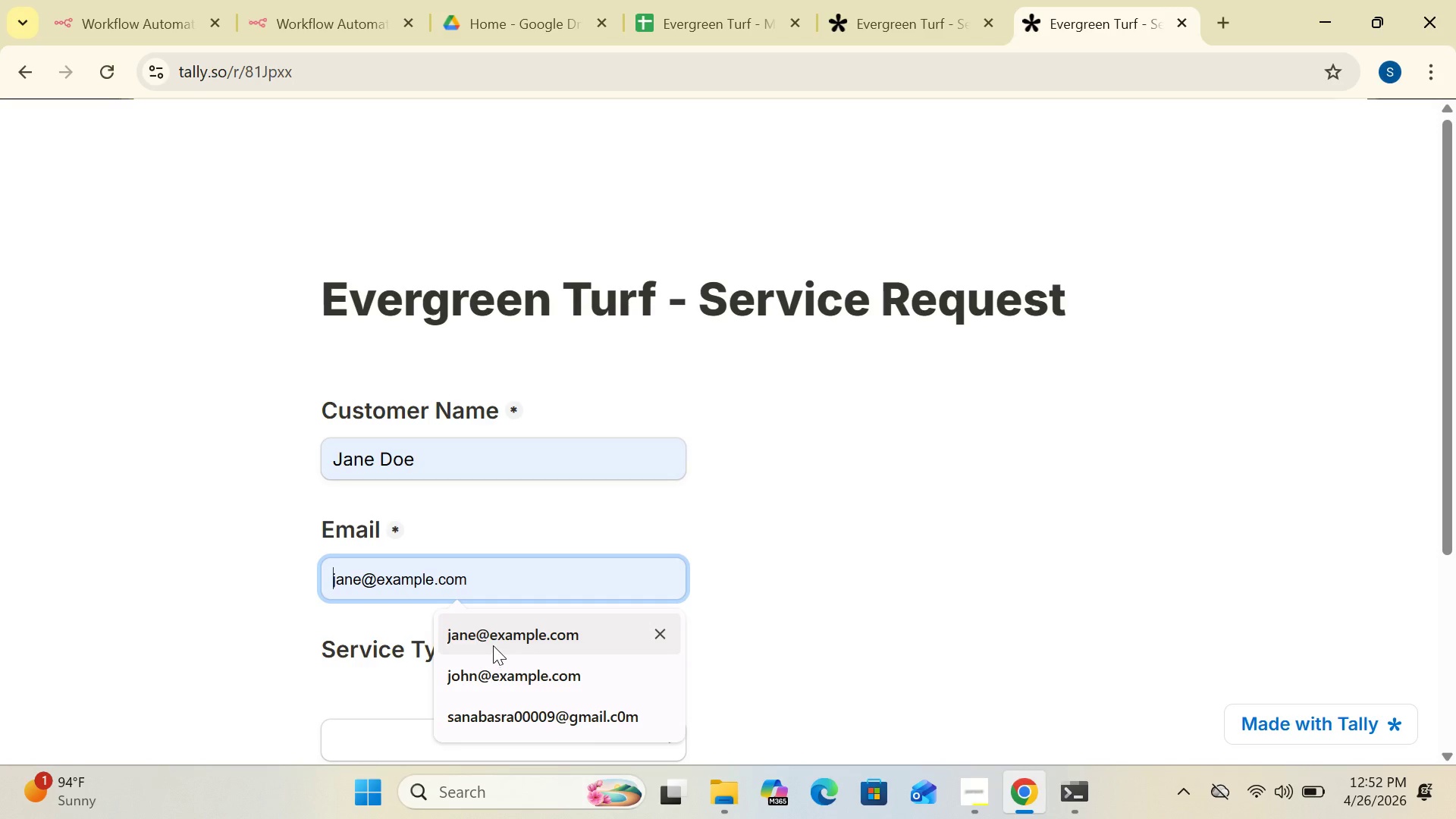 
left_click([493, 642])
 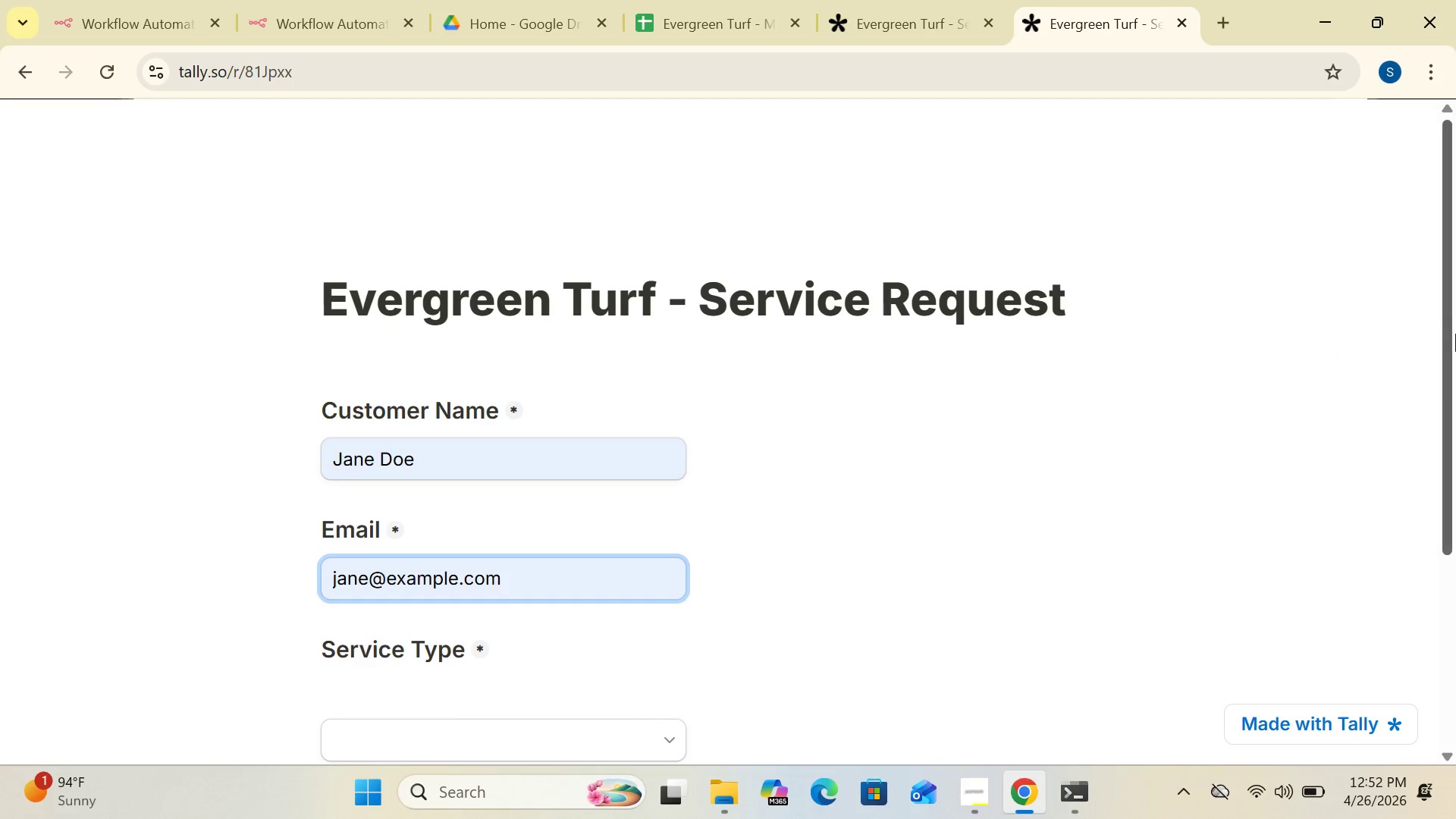 
left_click_drag(start_coordinate=[1447, 340], to_coordinate=[1447, 485])
 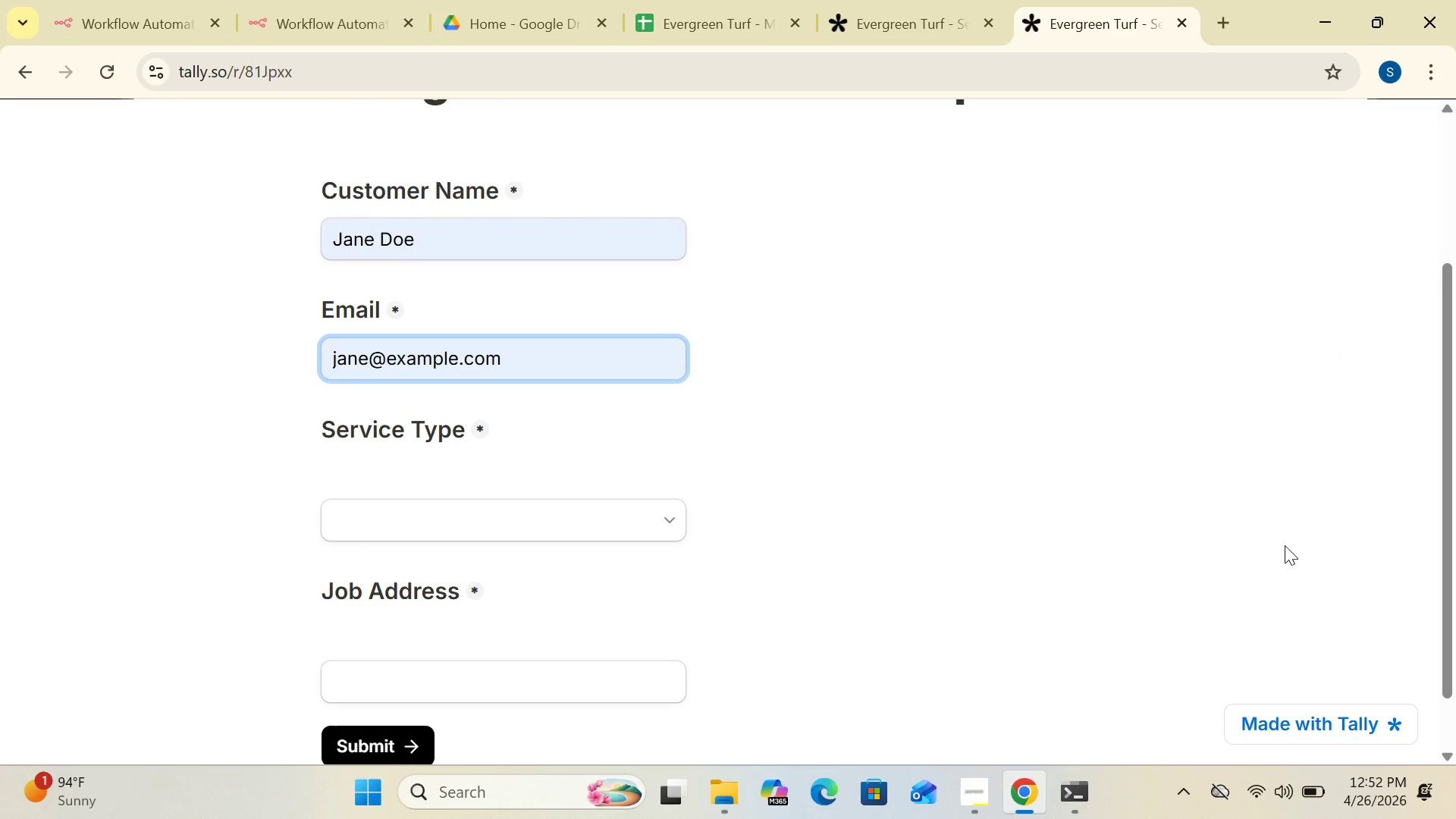 
wait(8.34)
 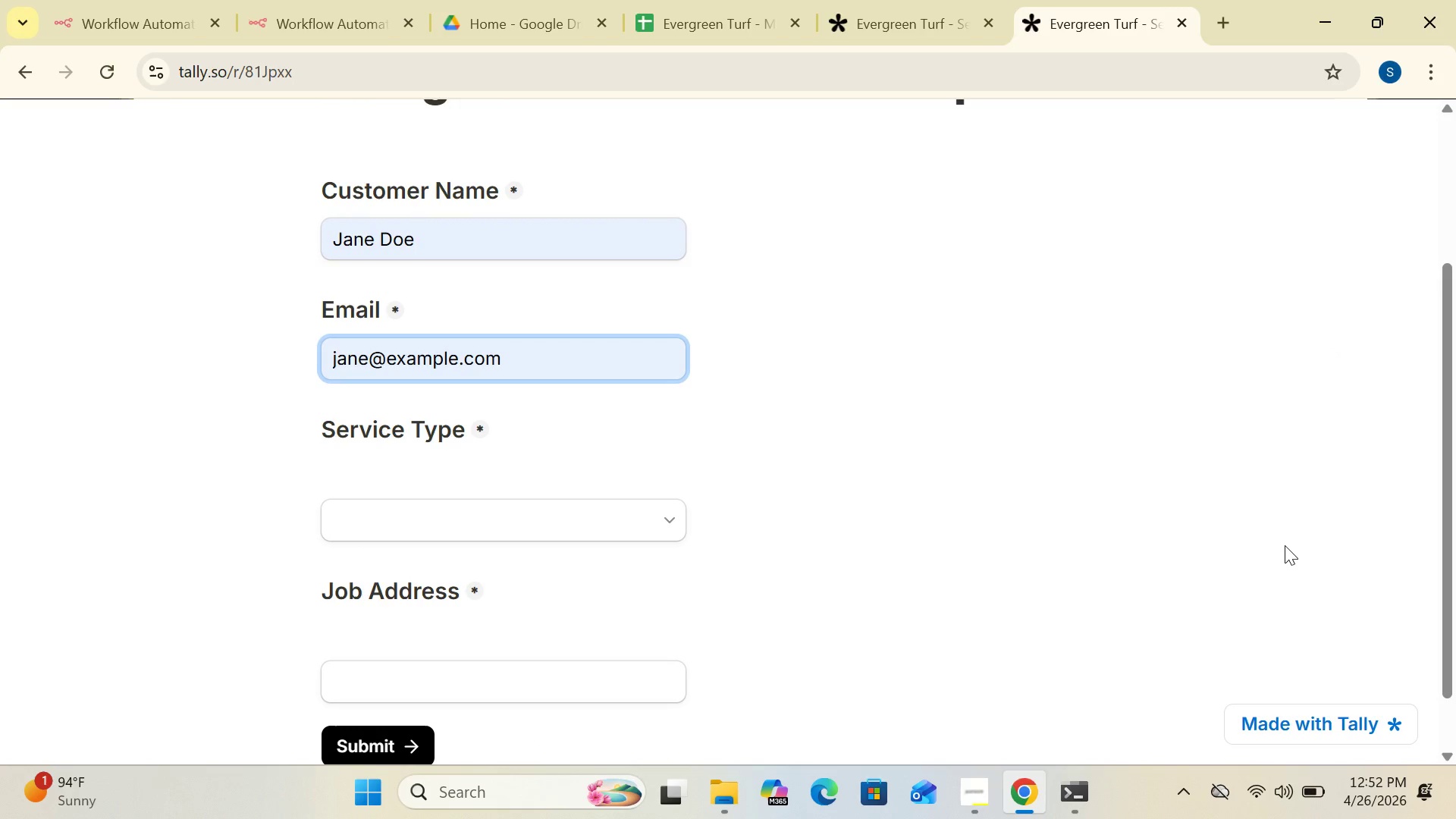 
left_click([666, 516])
 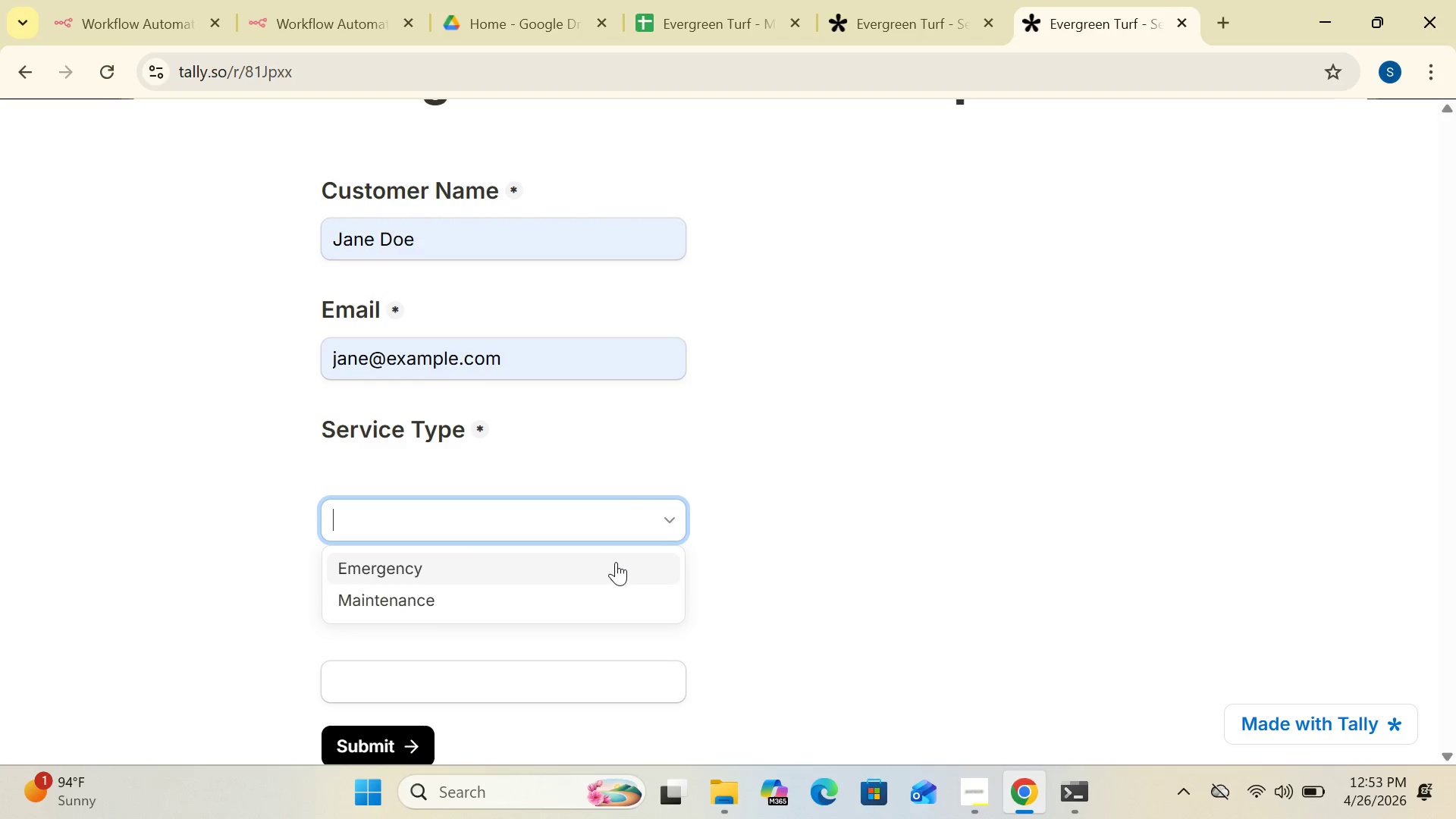 
left_click([616, 562])
 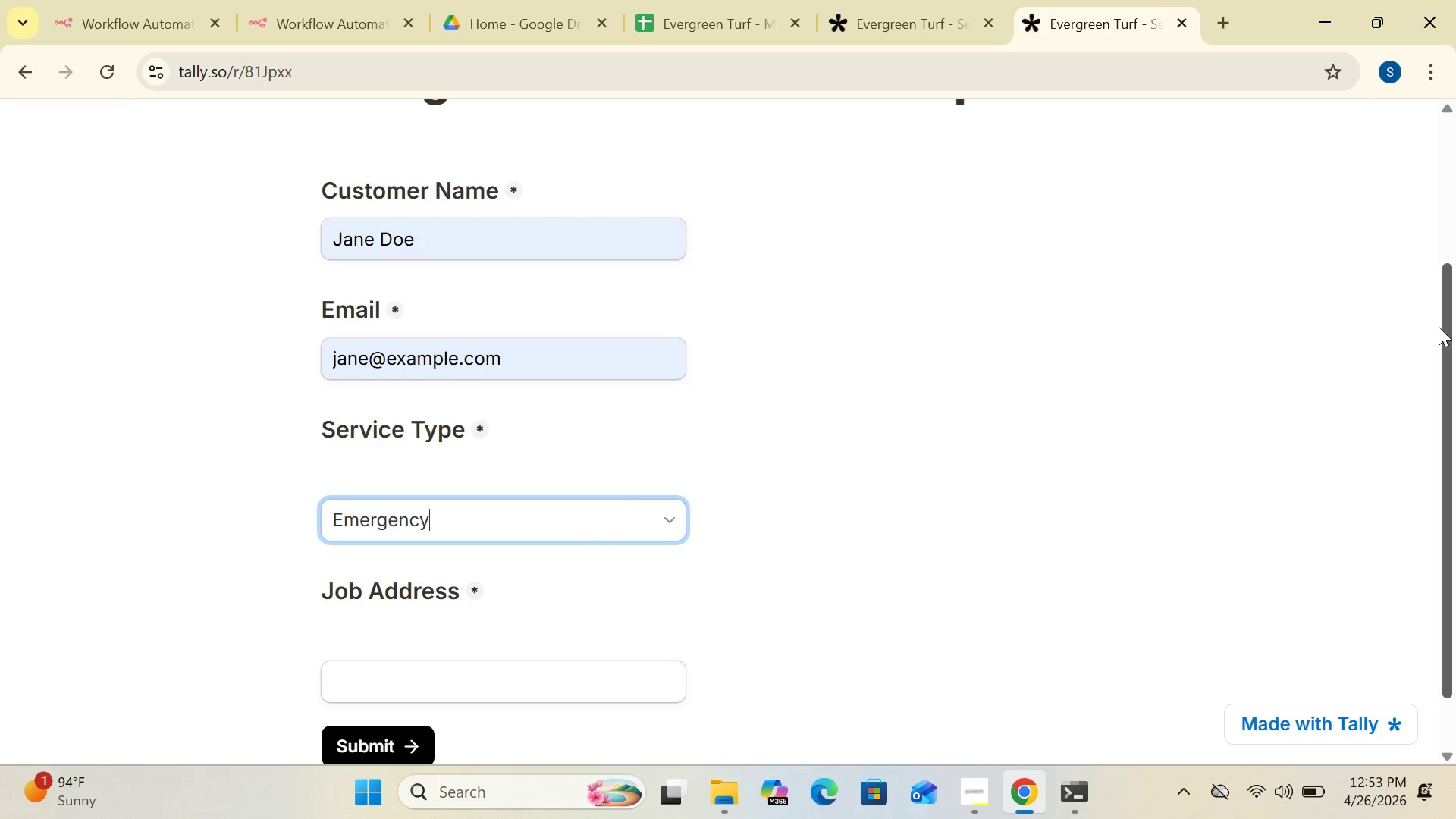 
left_click_drag(start_coordinate=[1439, 326], to_coordinate=[1452, 486])
 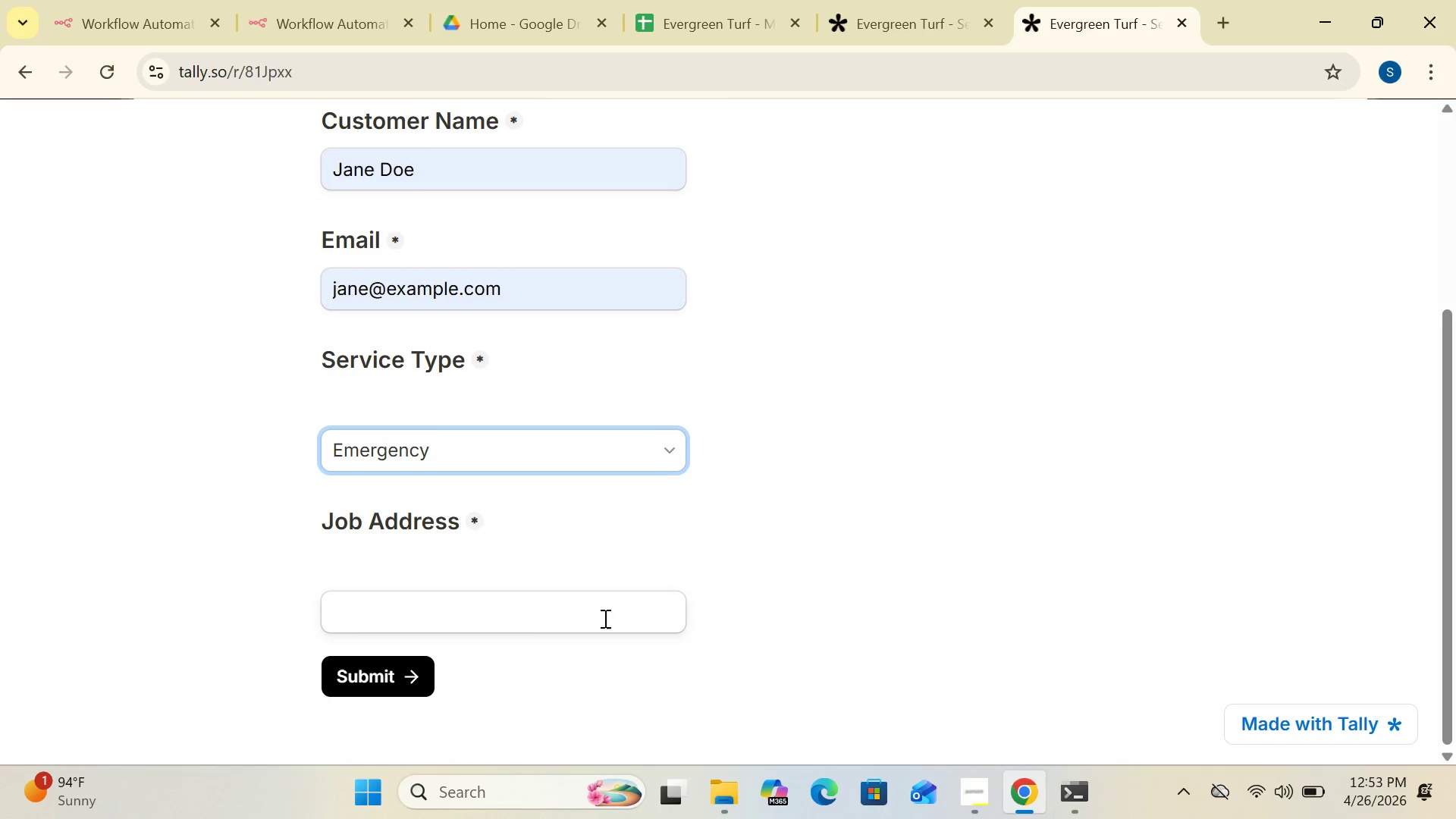 
mouse_move([641, 617])
 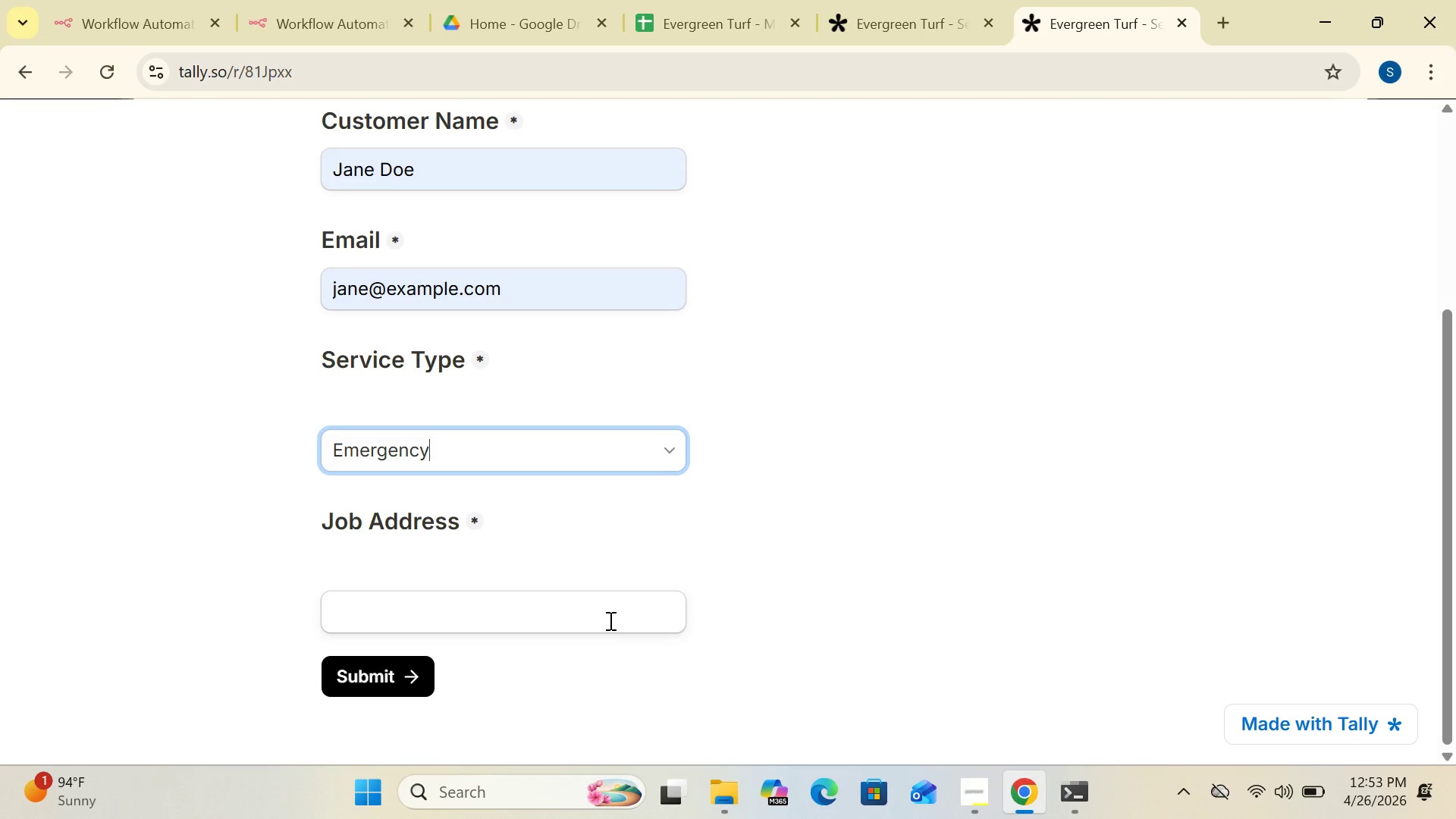 
left_click([609, 620])
 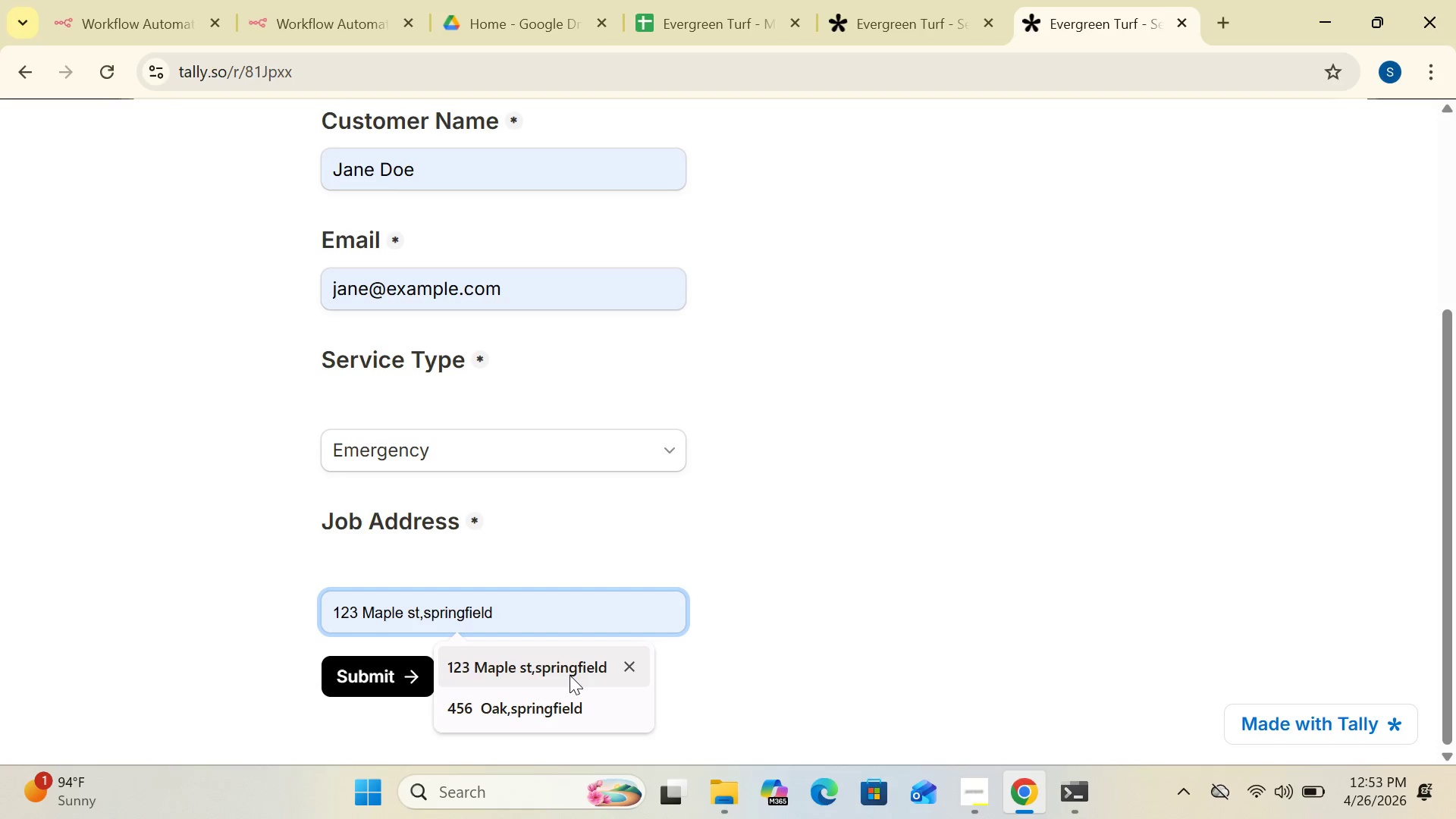 
wait(6.34)
 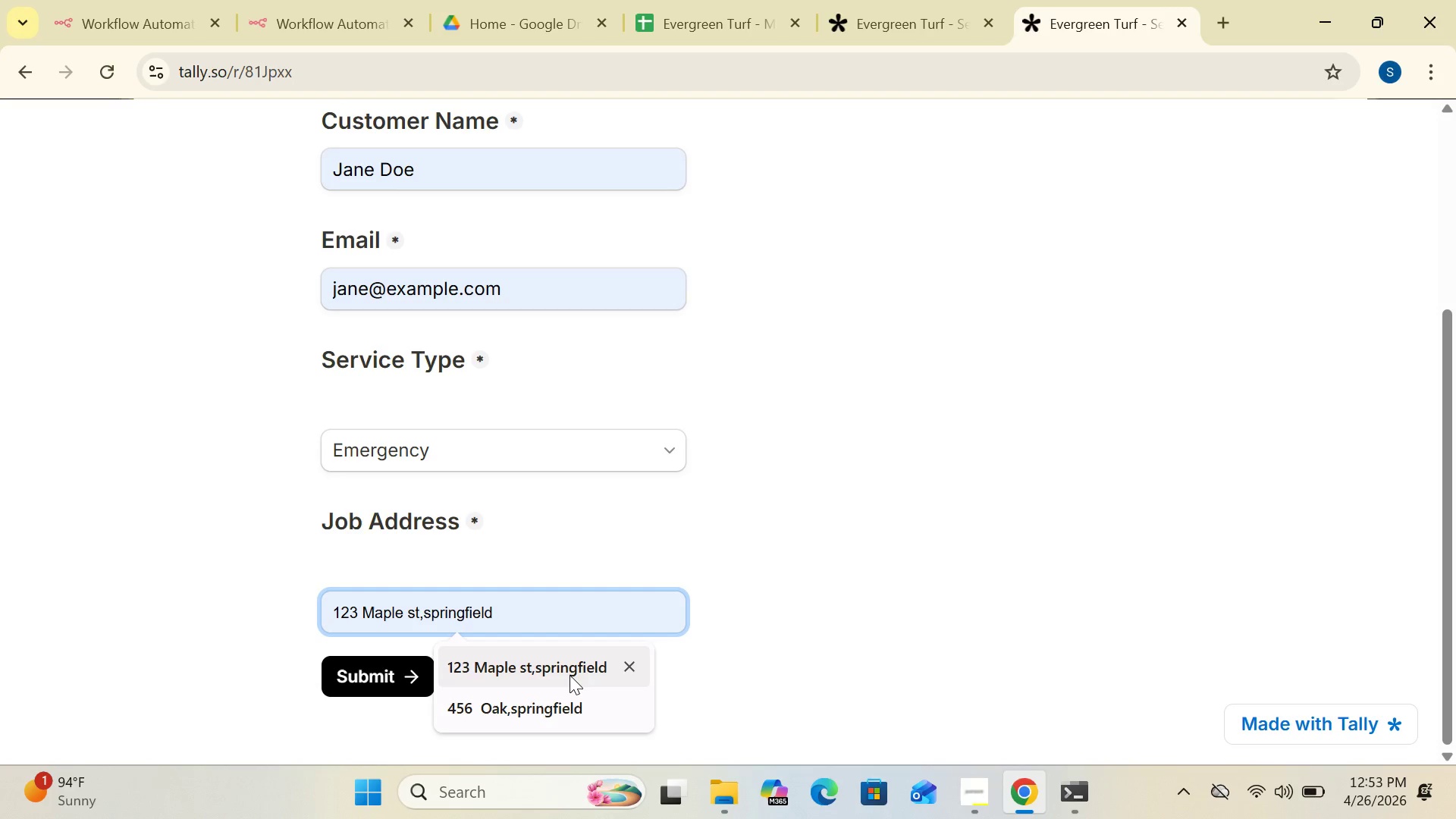 
left_click([570, 675])
 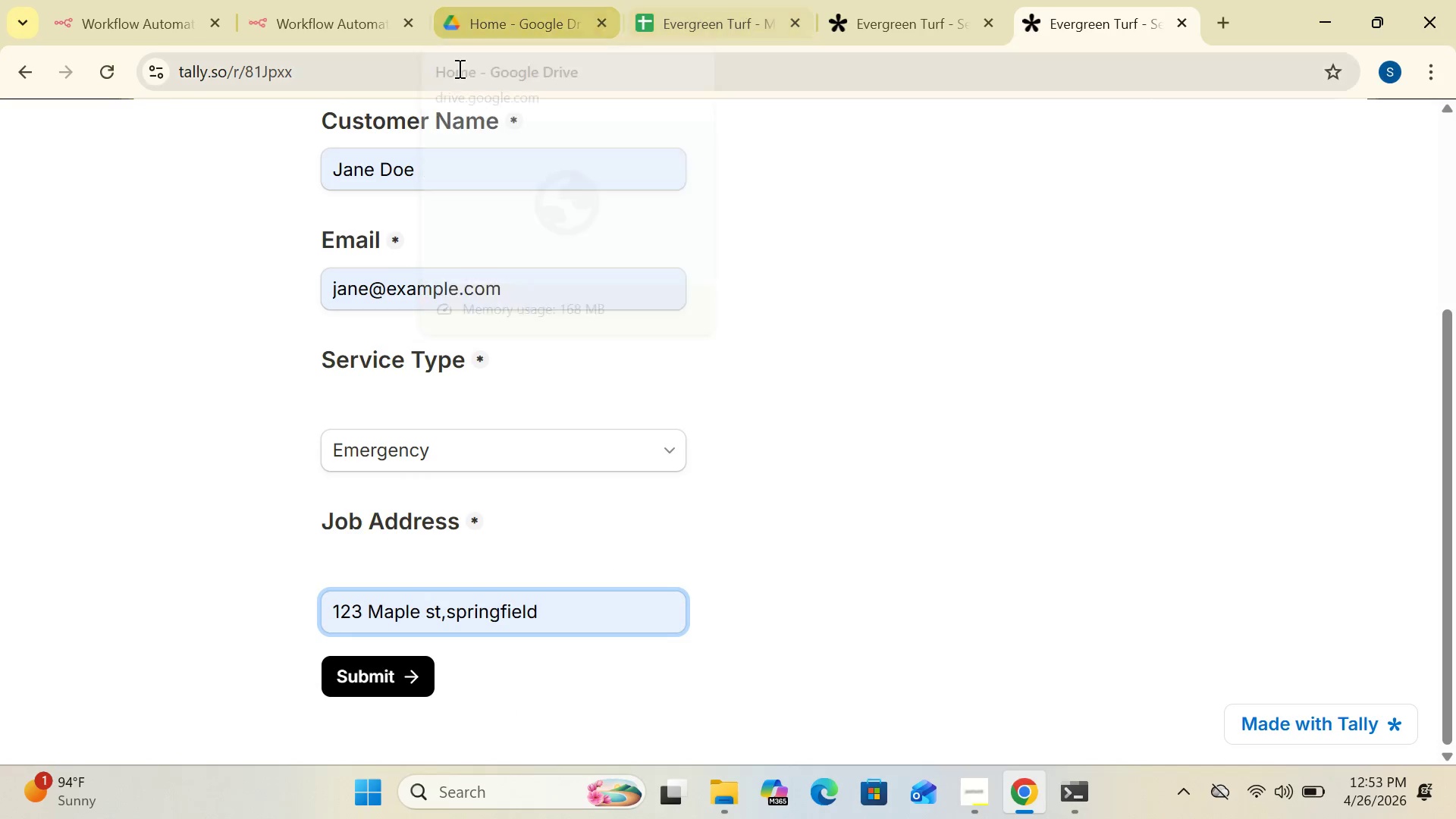 
left_click([362, 36])
 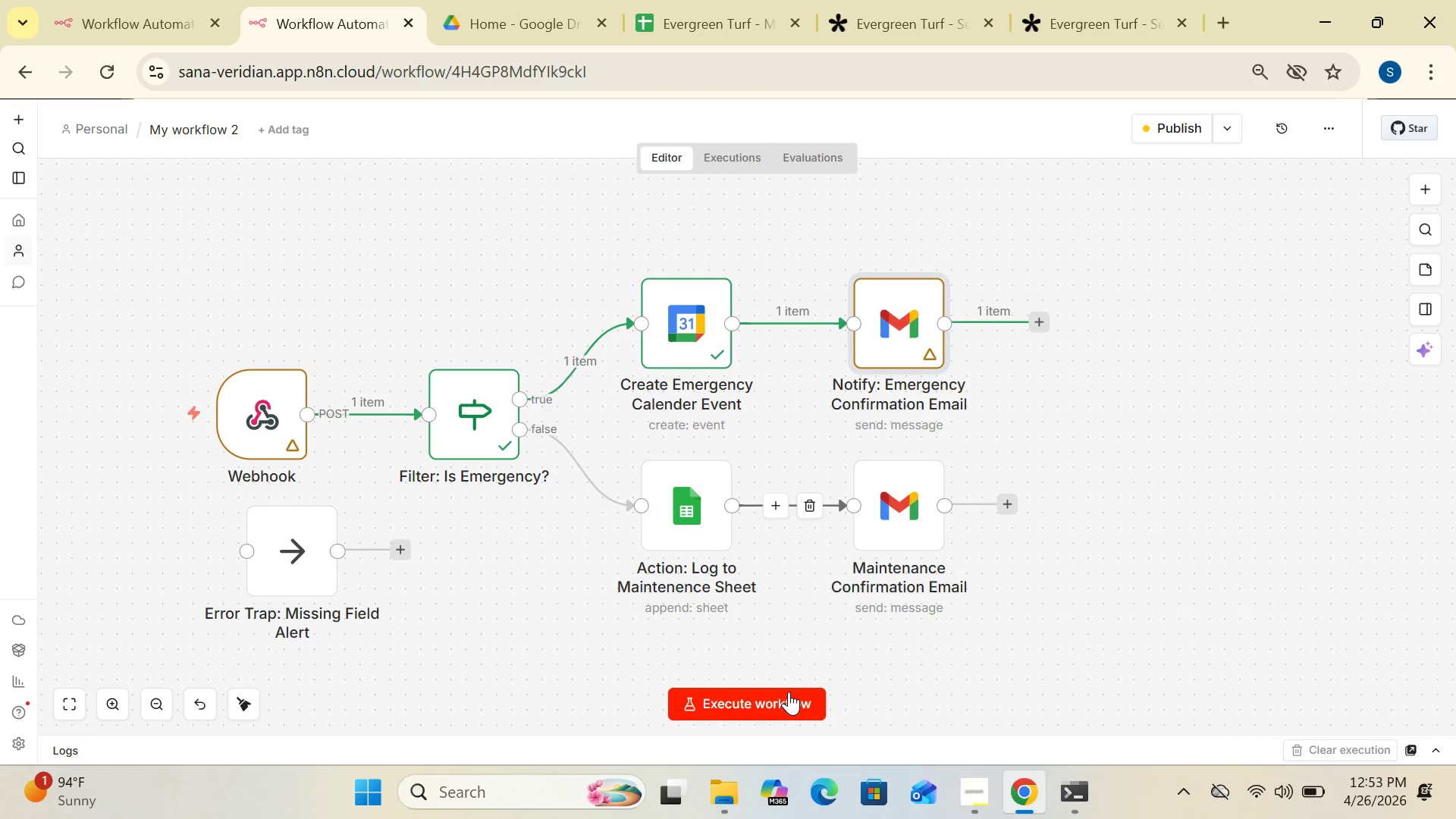 
left_click([784, 698])
 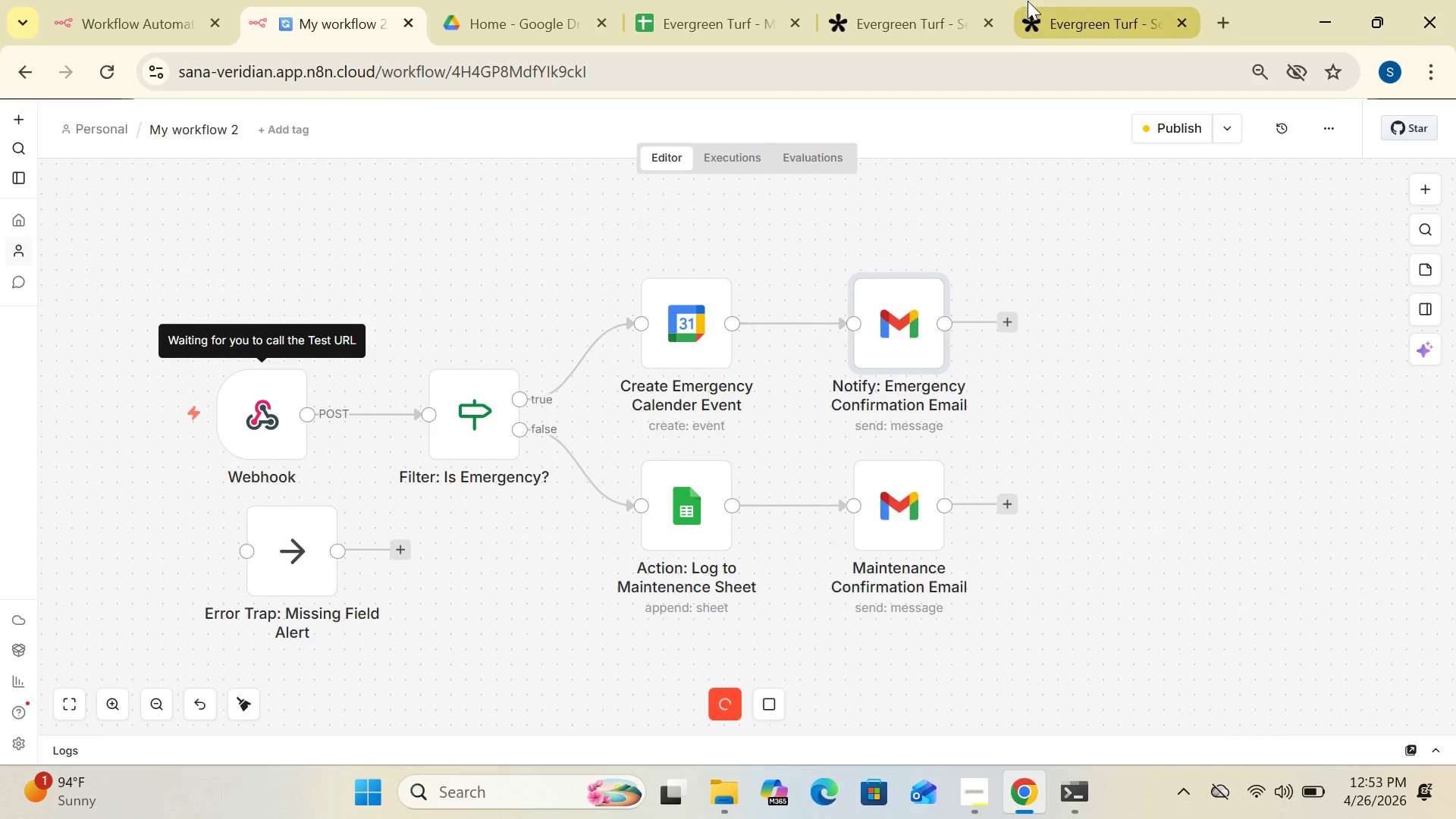 
left_click([1044, 16])
 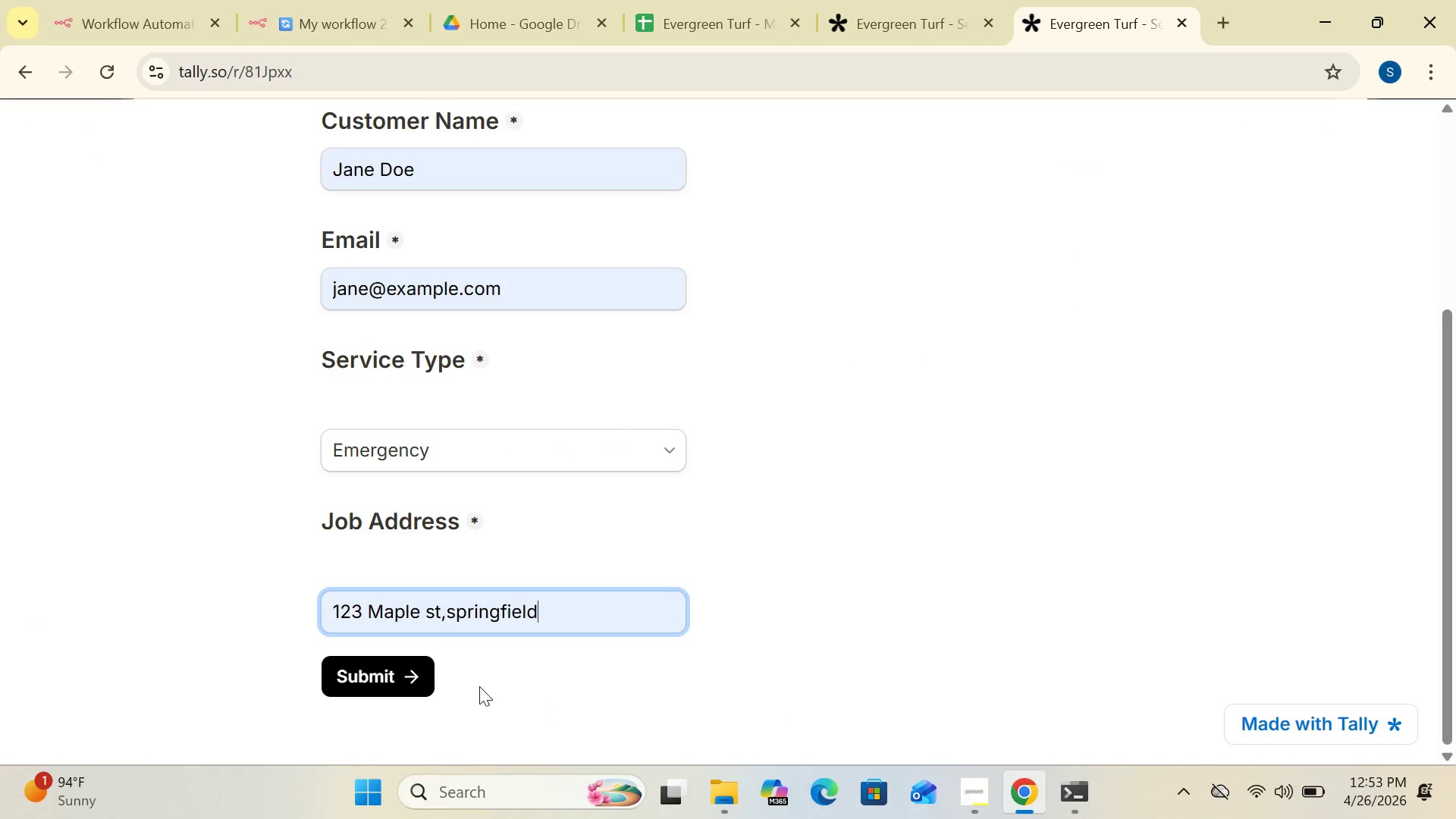 
left_click([717, 664])
 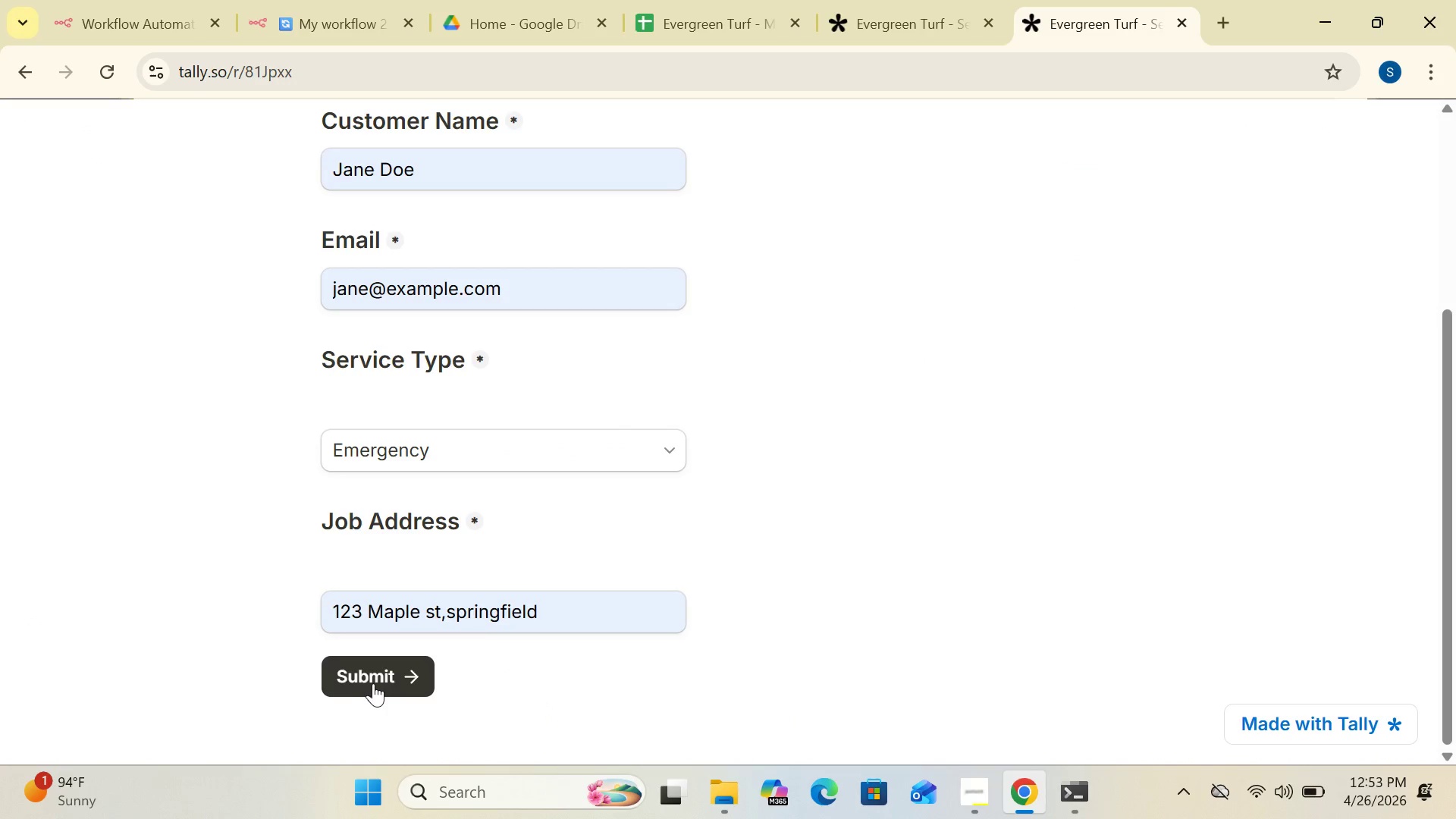 
left_click([374, 682])
 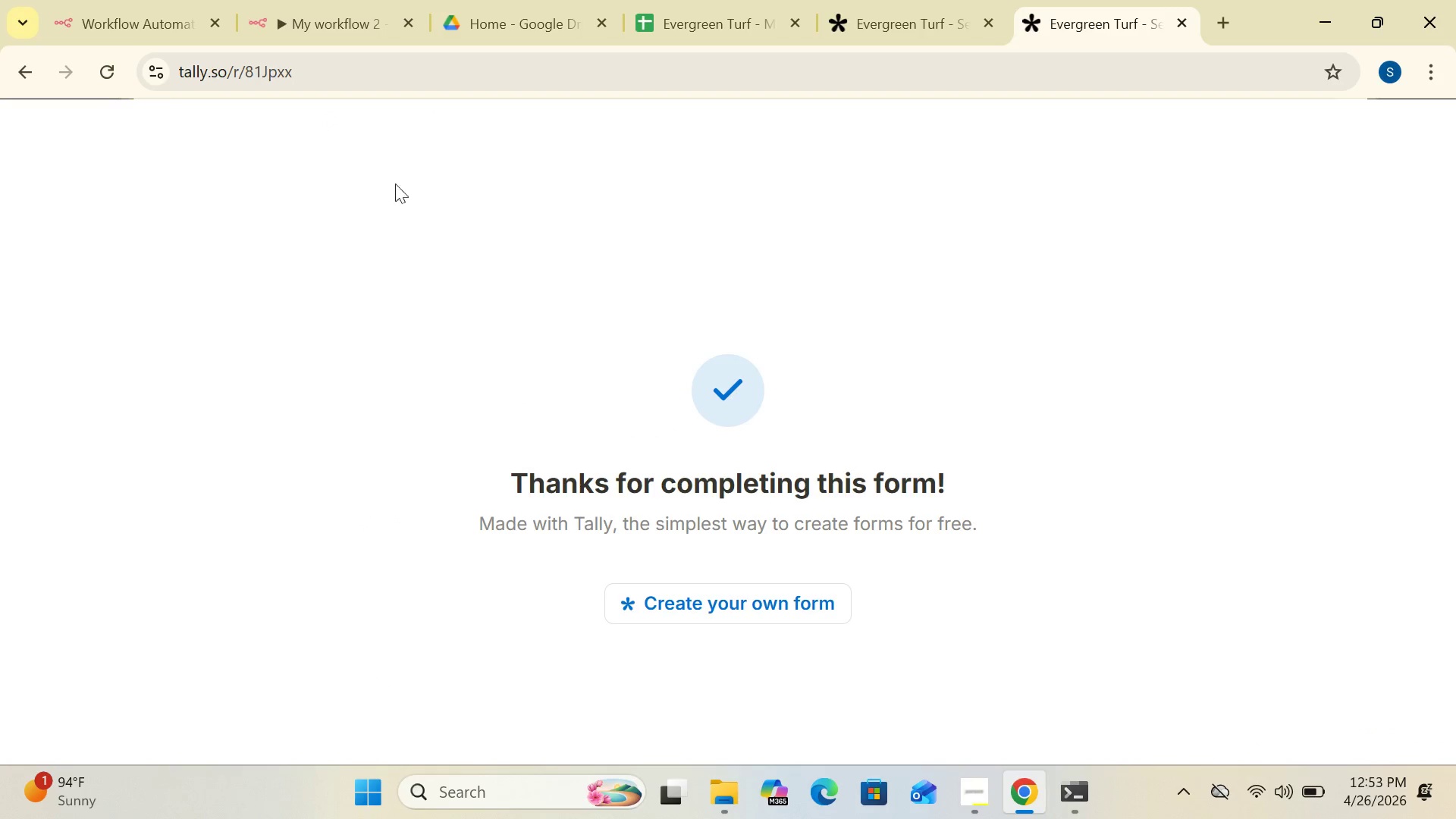 
left_click([346, 15])
 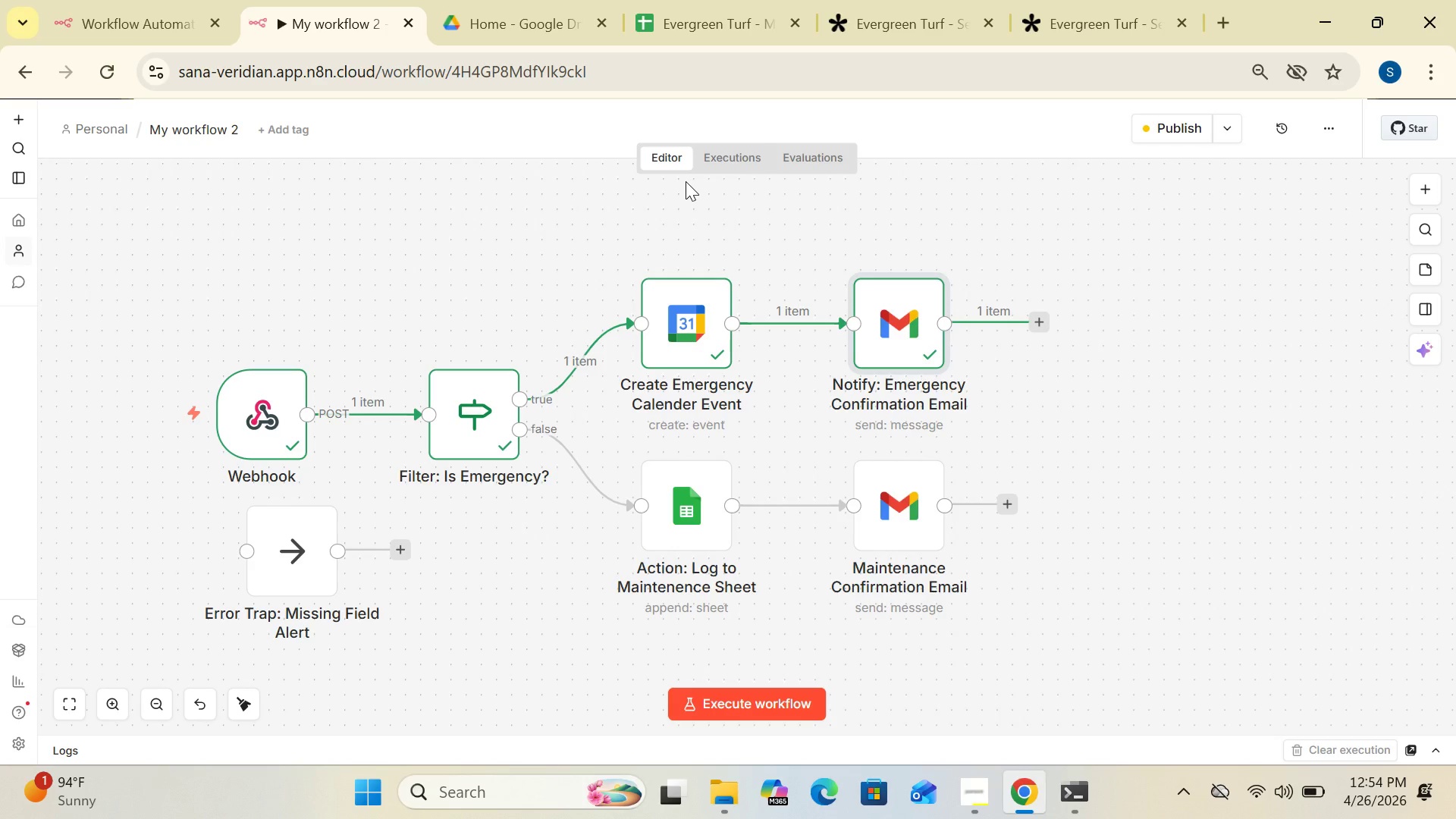 
wait(44.28)
 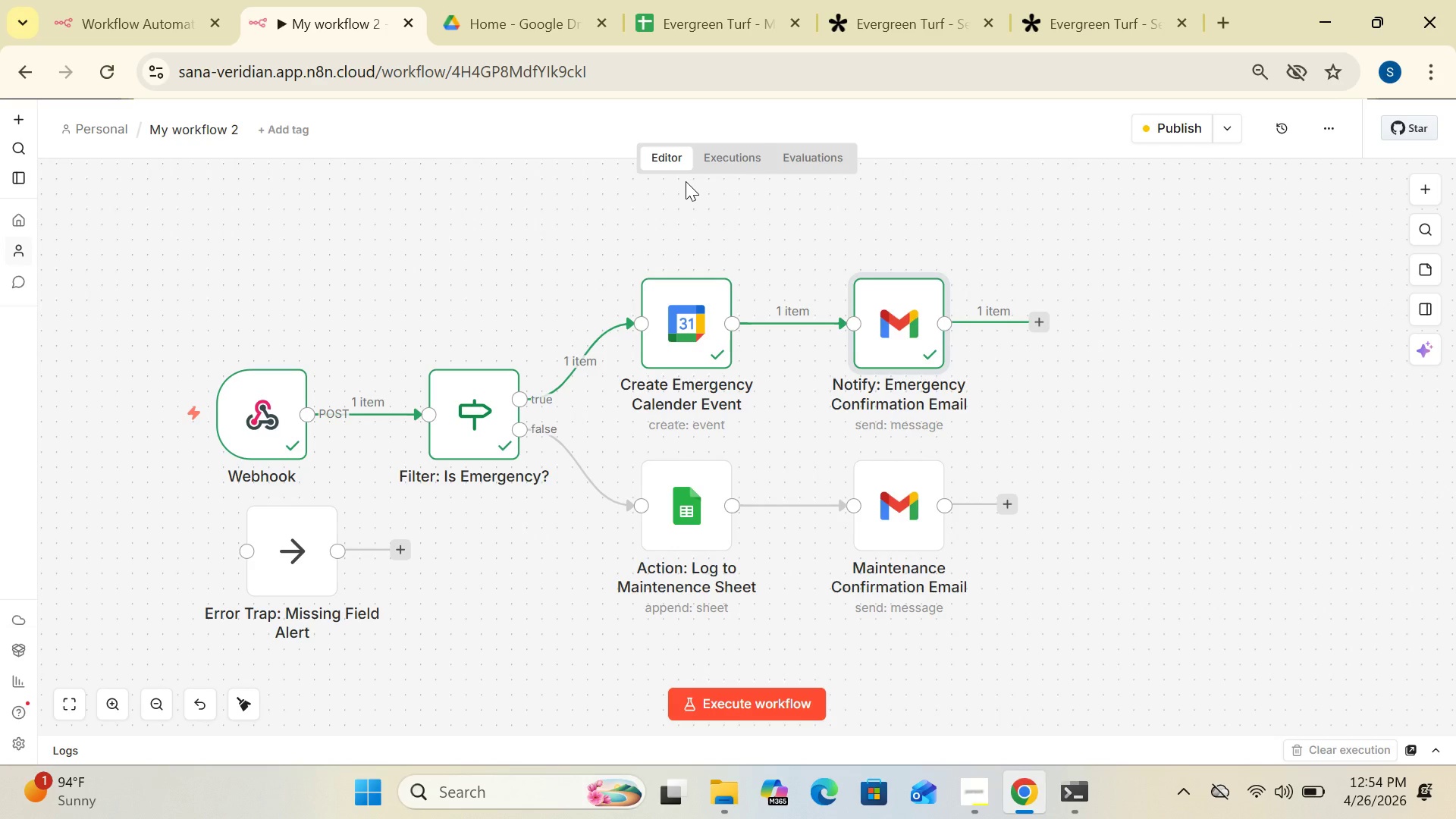 
left_click([1103, 12])
 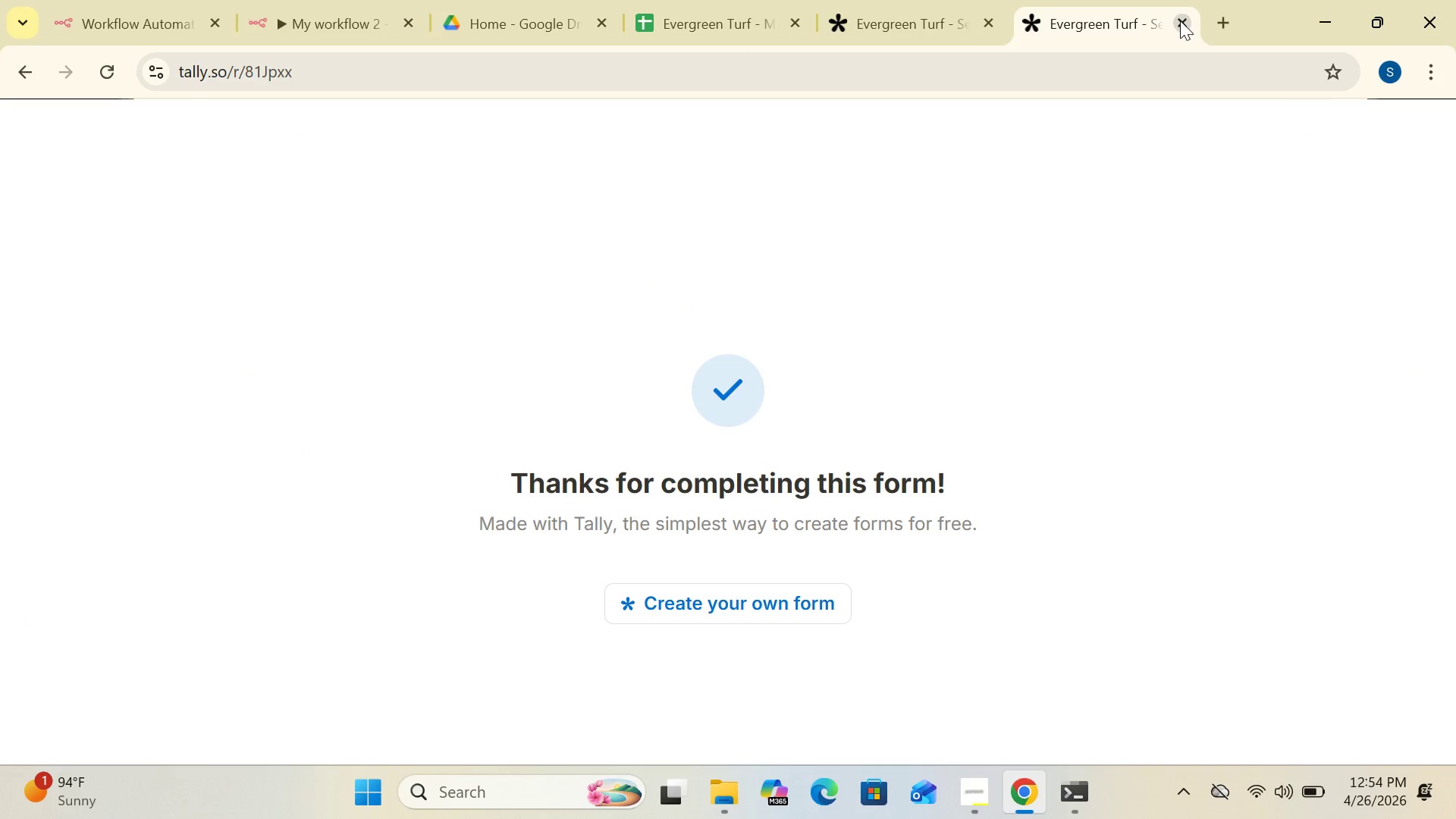 
left_click([1180, 20])
 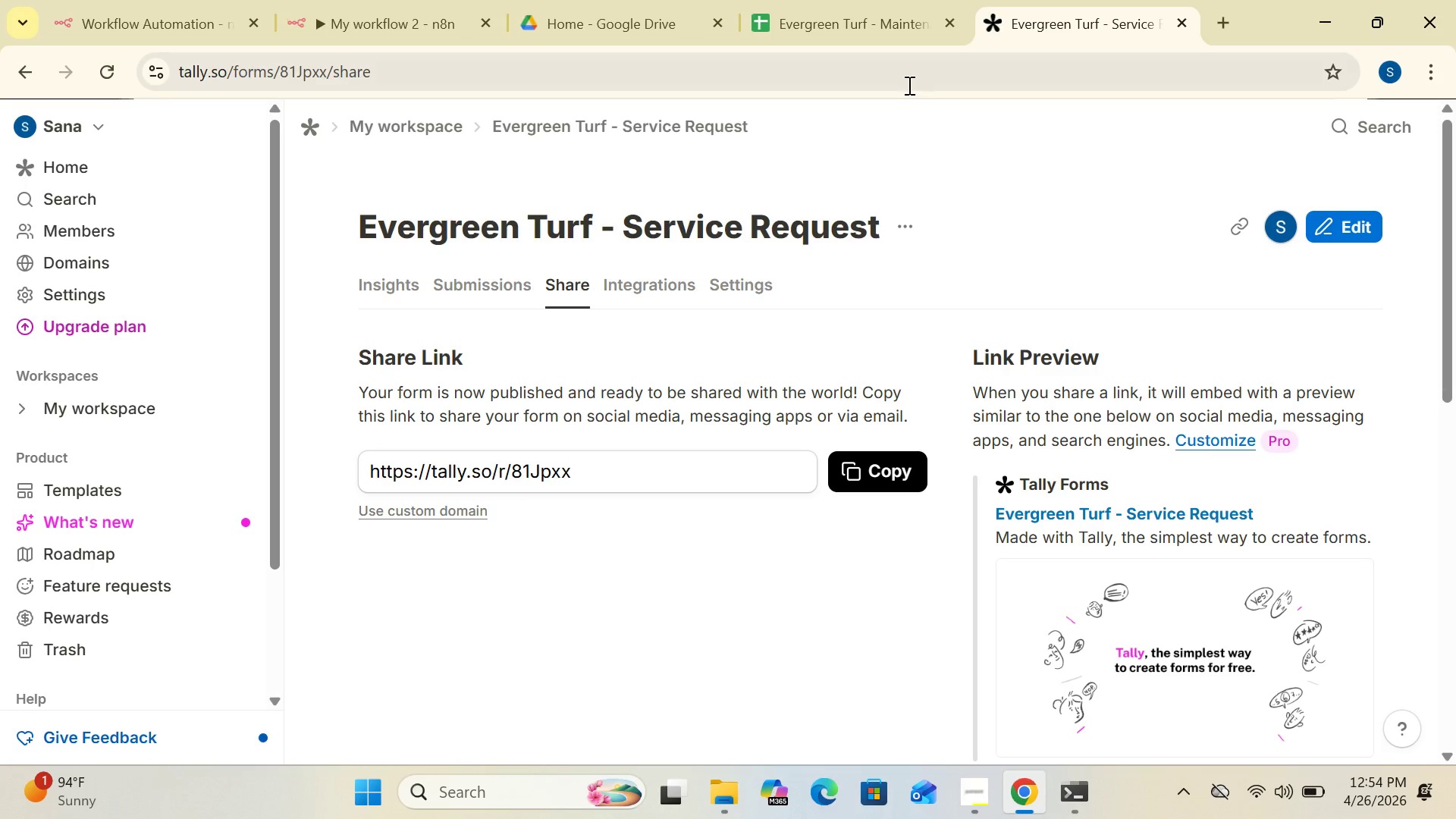 
left_click([869, 30])
 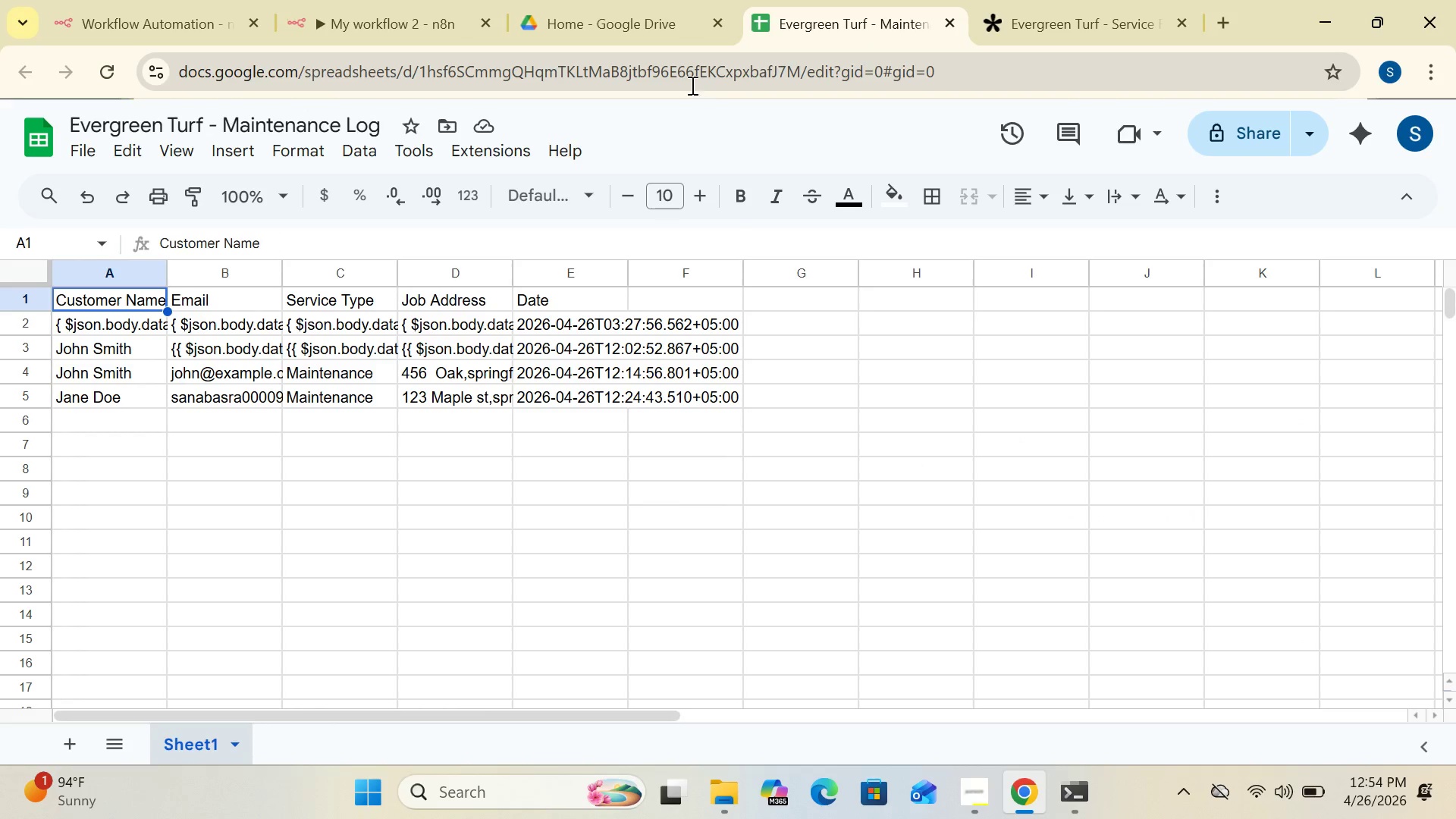 
wait(7.72)
 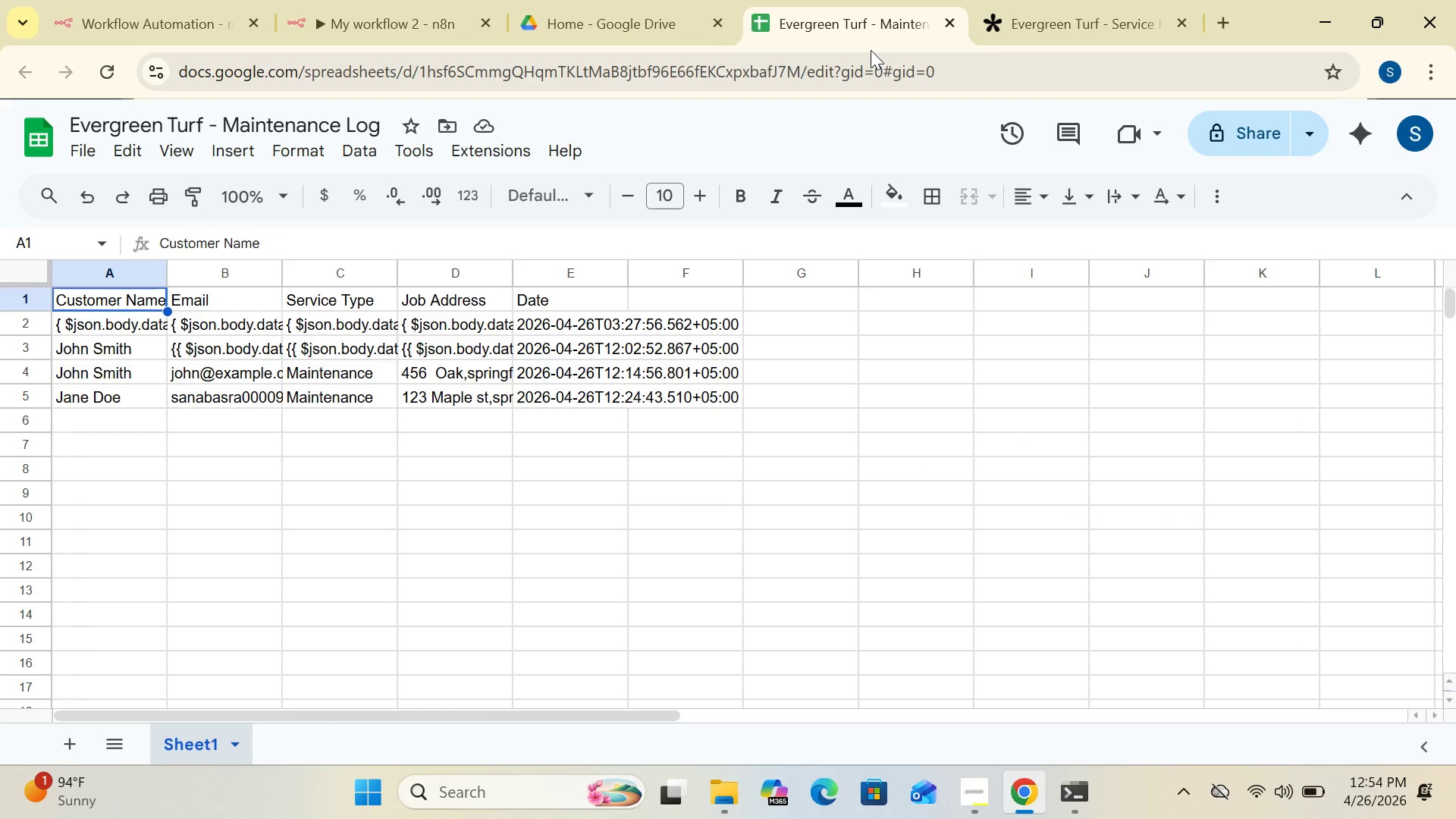 
left_click([1047, 18])
 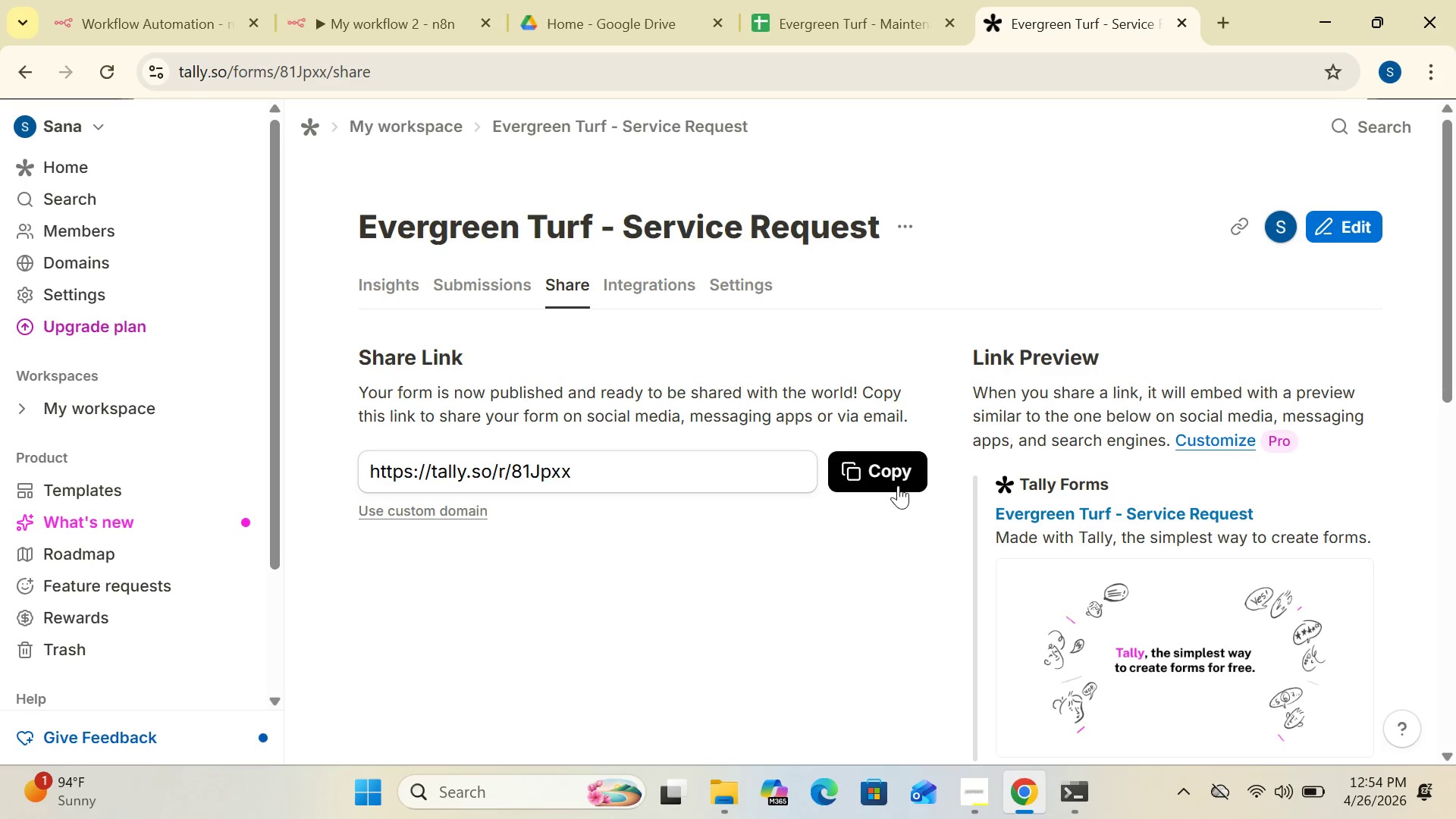 
left_click([890, 474])
 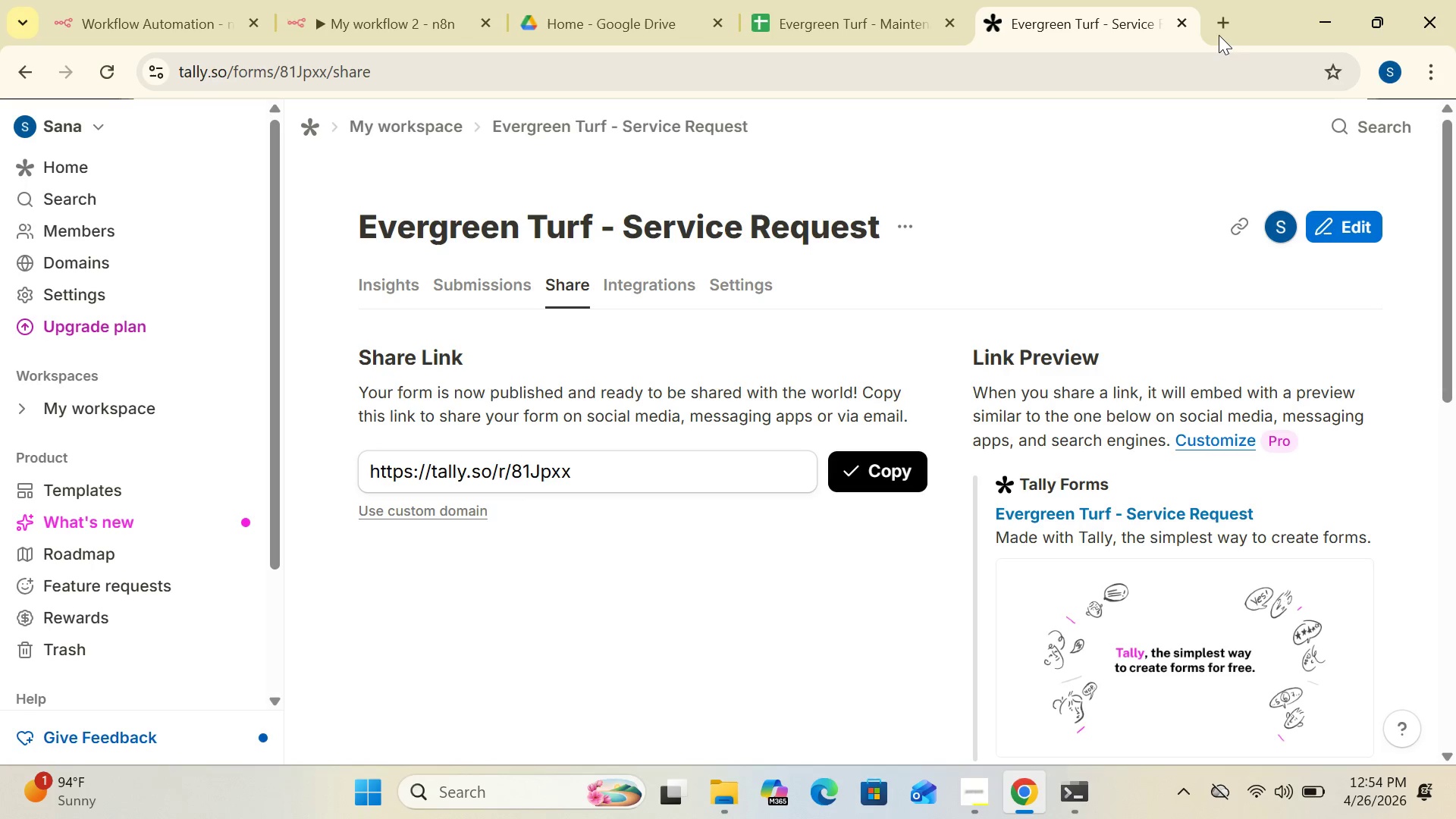 
left_click([1218, 31])
 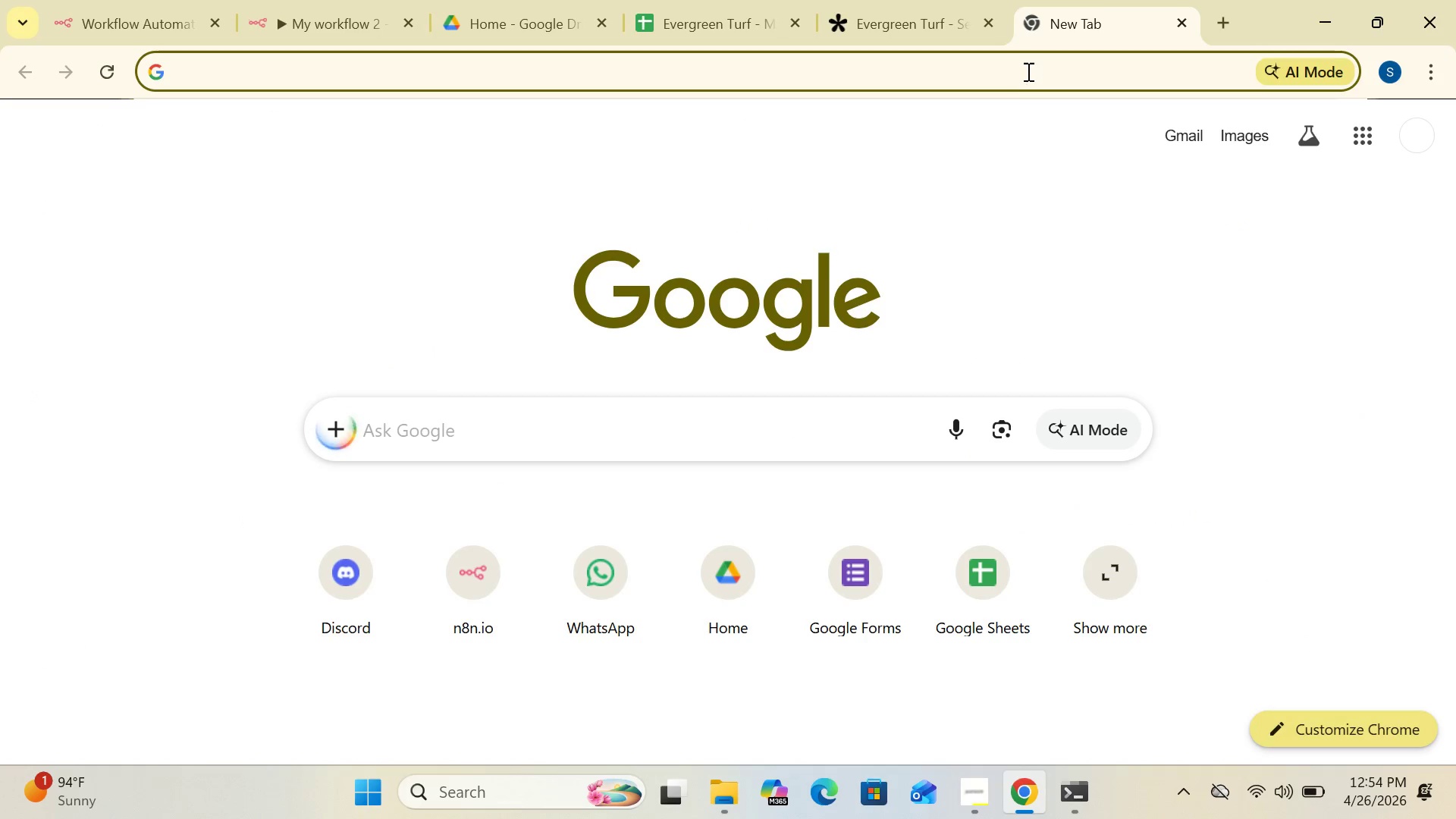 
left_click([1025, 70])
 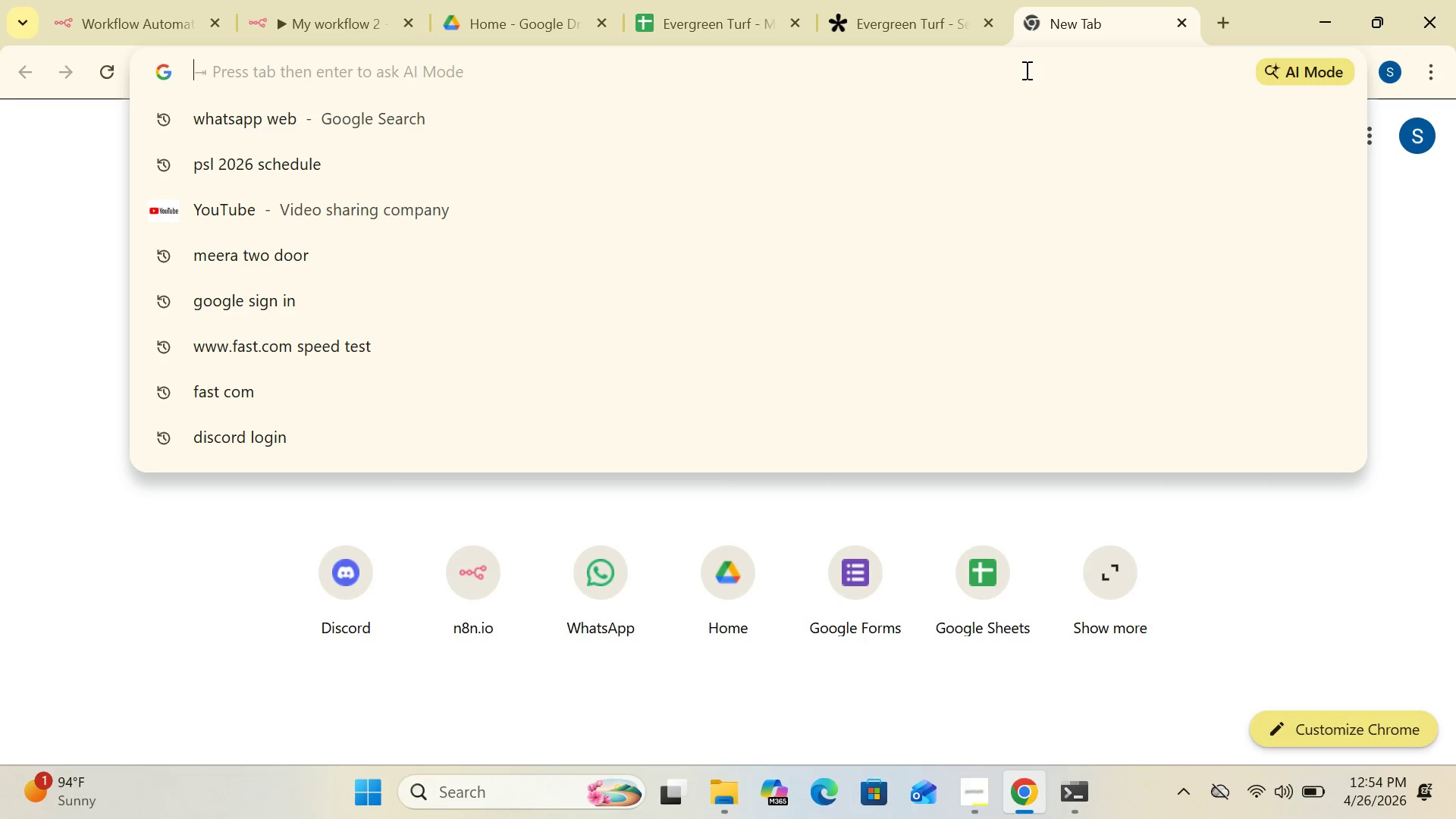 
key(Control+V)
 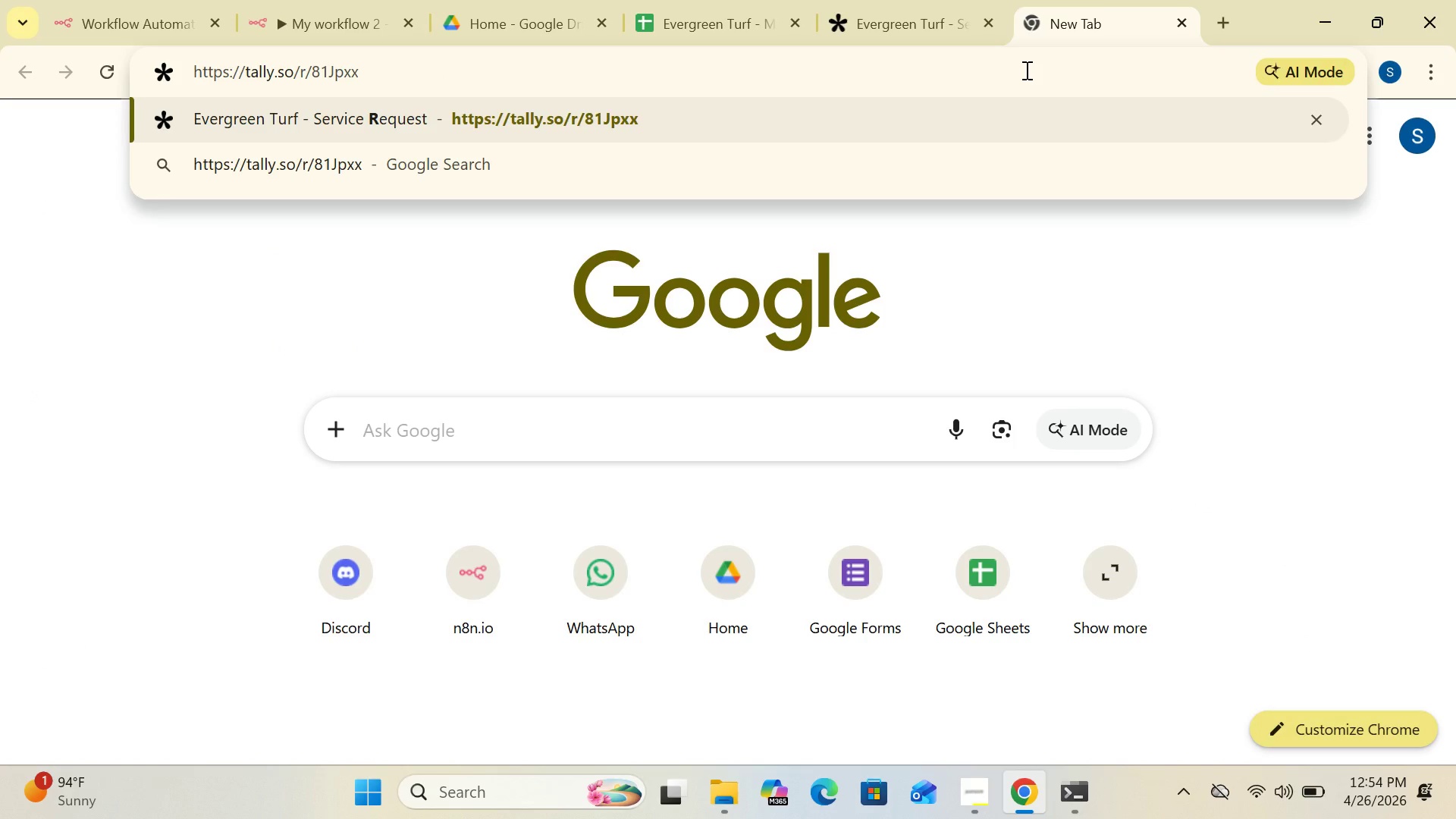 
key(Enter)
 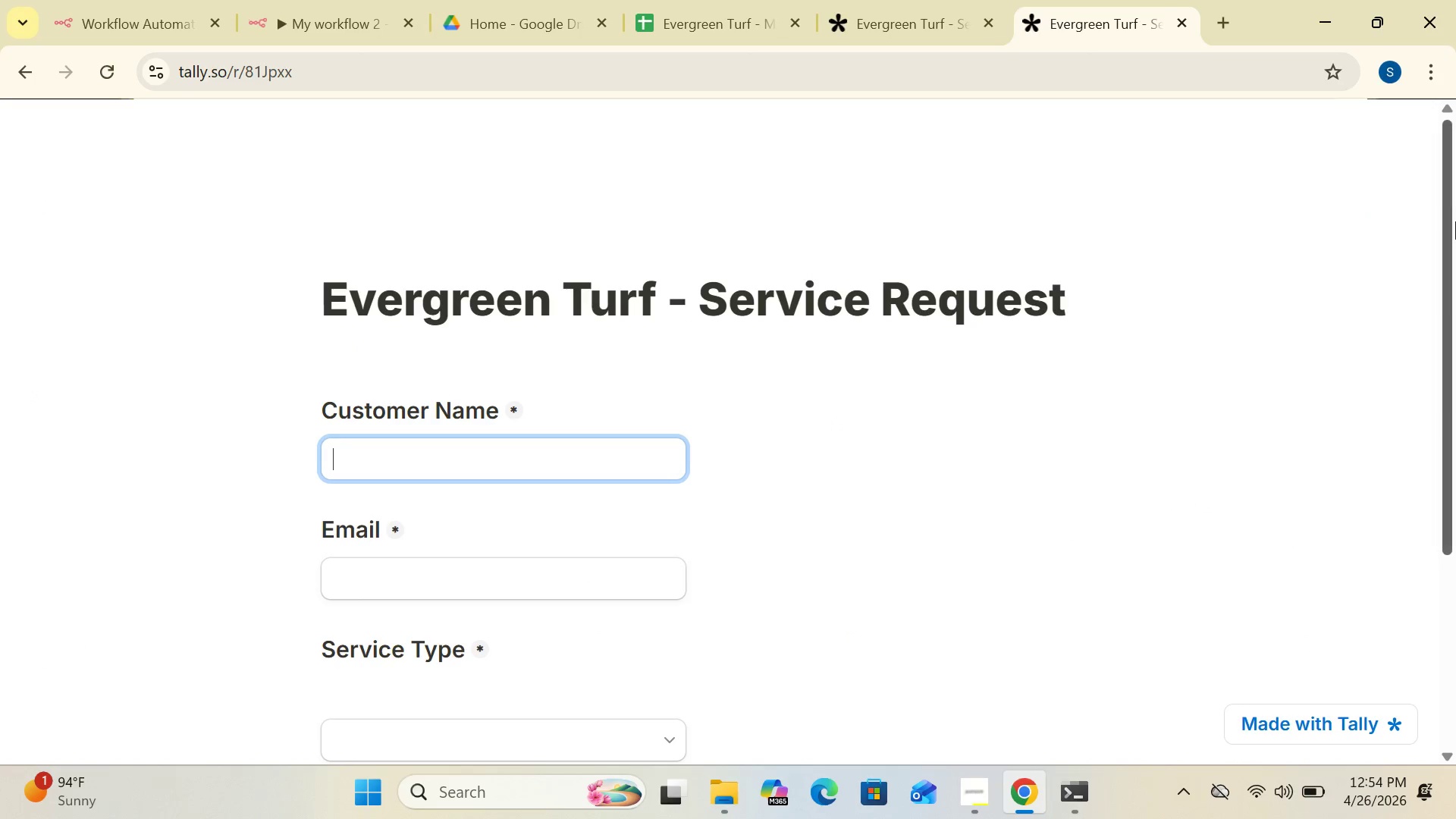 
left_click_drag(start_coordinate=[1442, 236], to_coordinate=[1443, 344])
 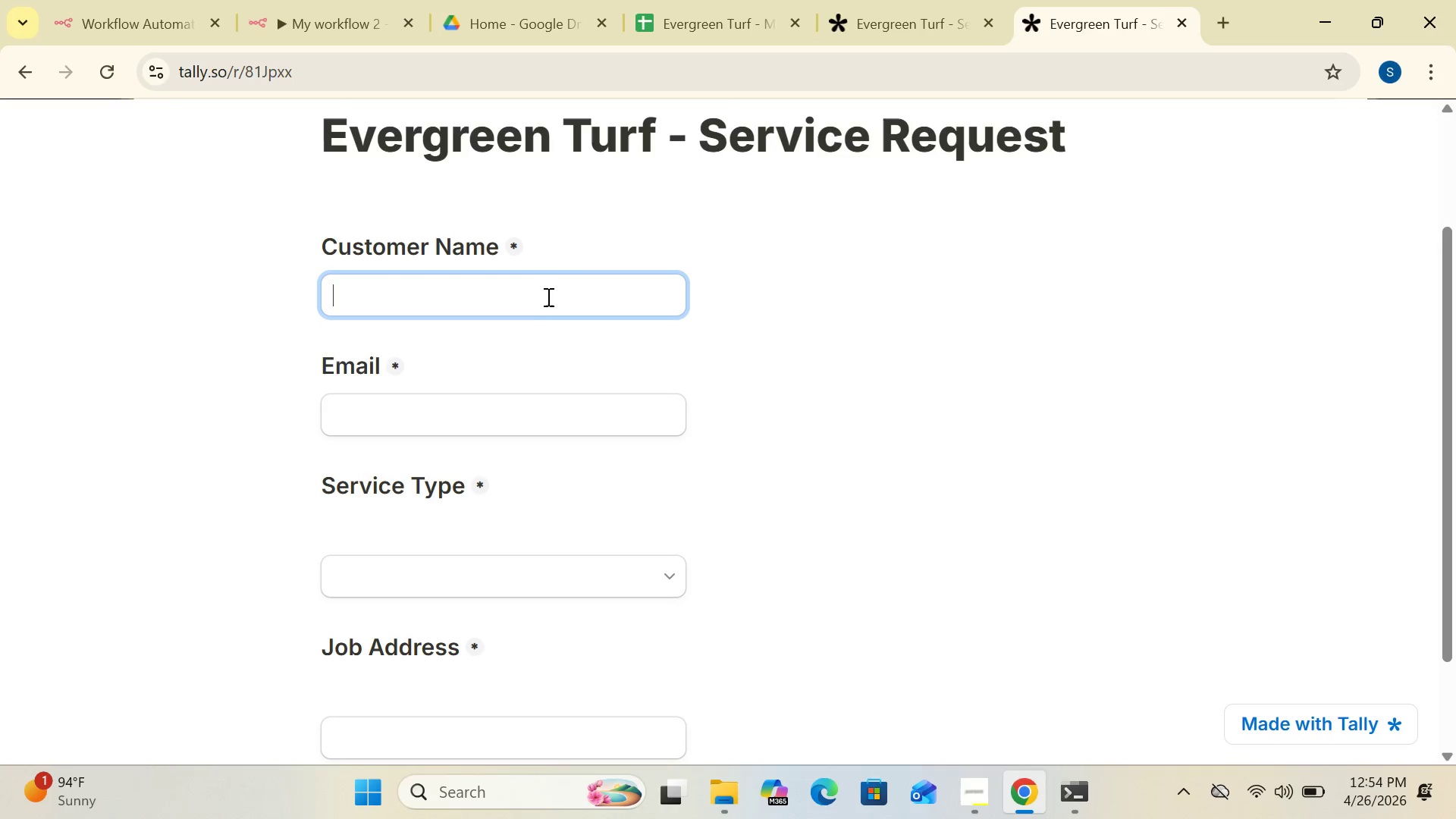 
left_click([544, 296])
 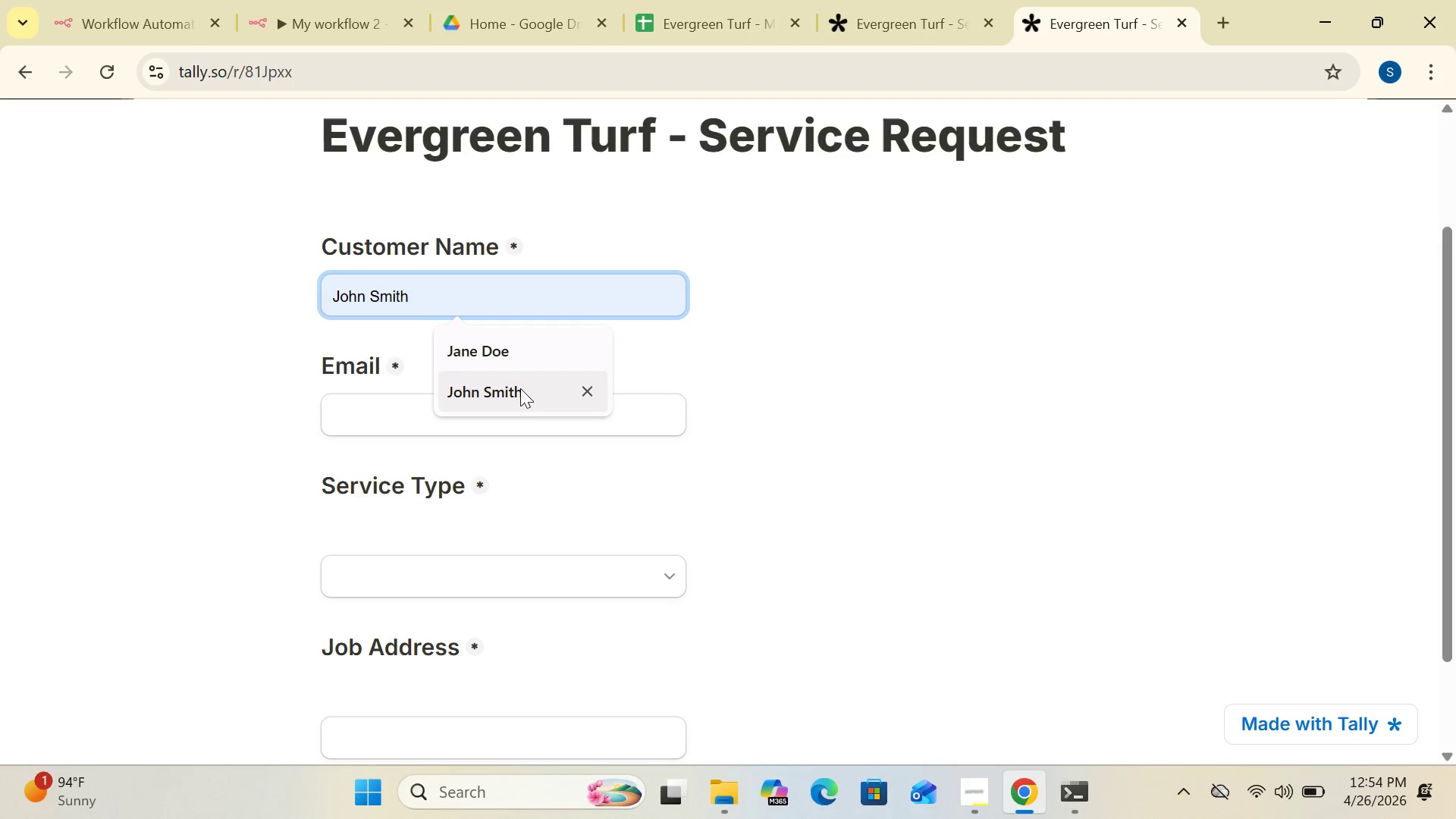 
left_click([517, 397])
 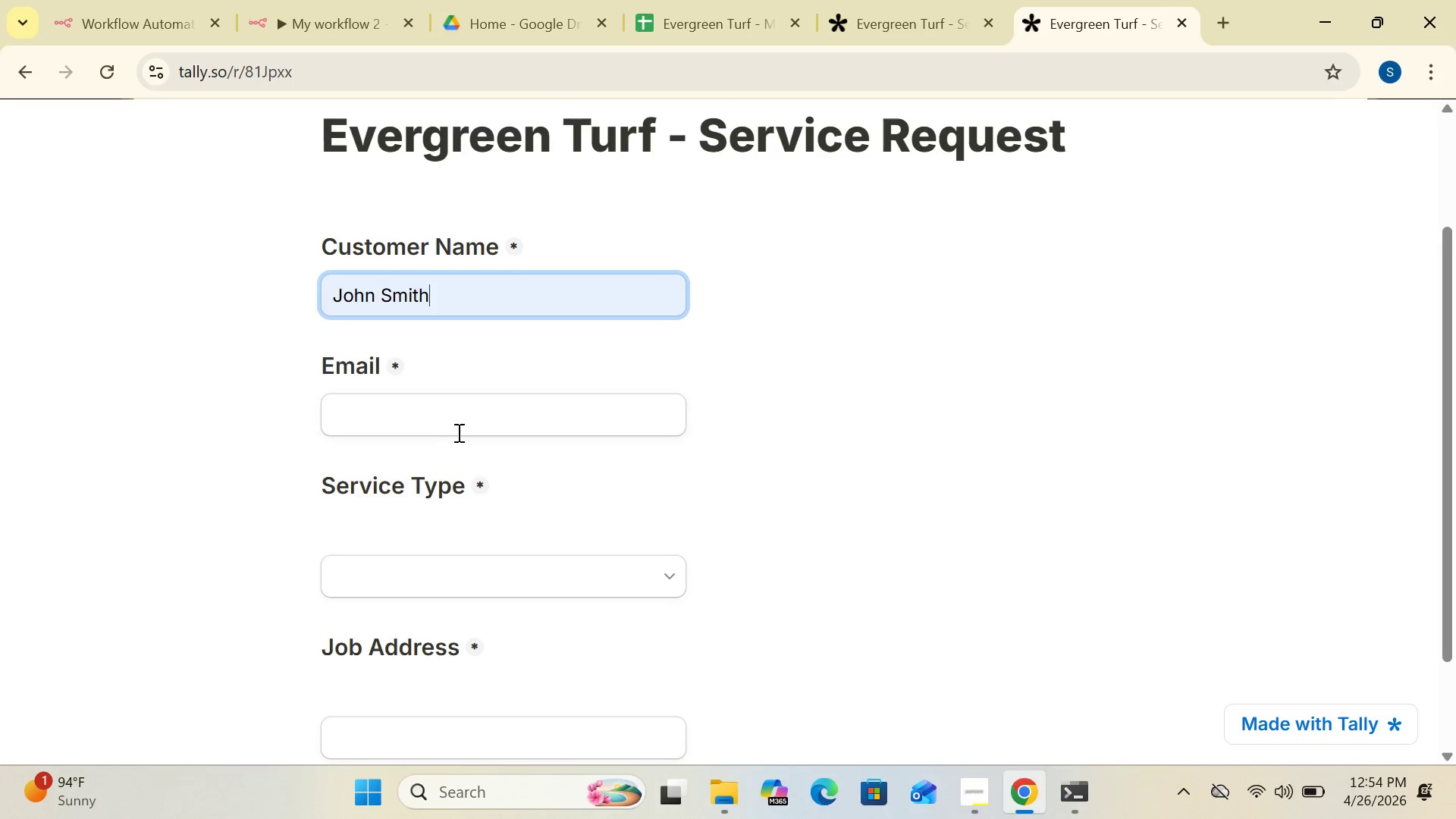 
left_click([452, 415])
 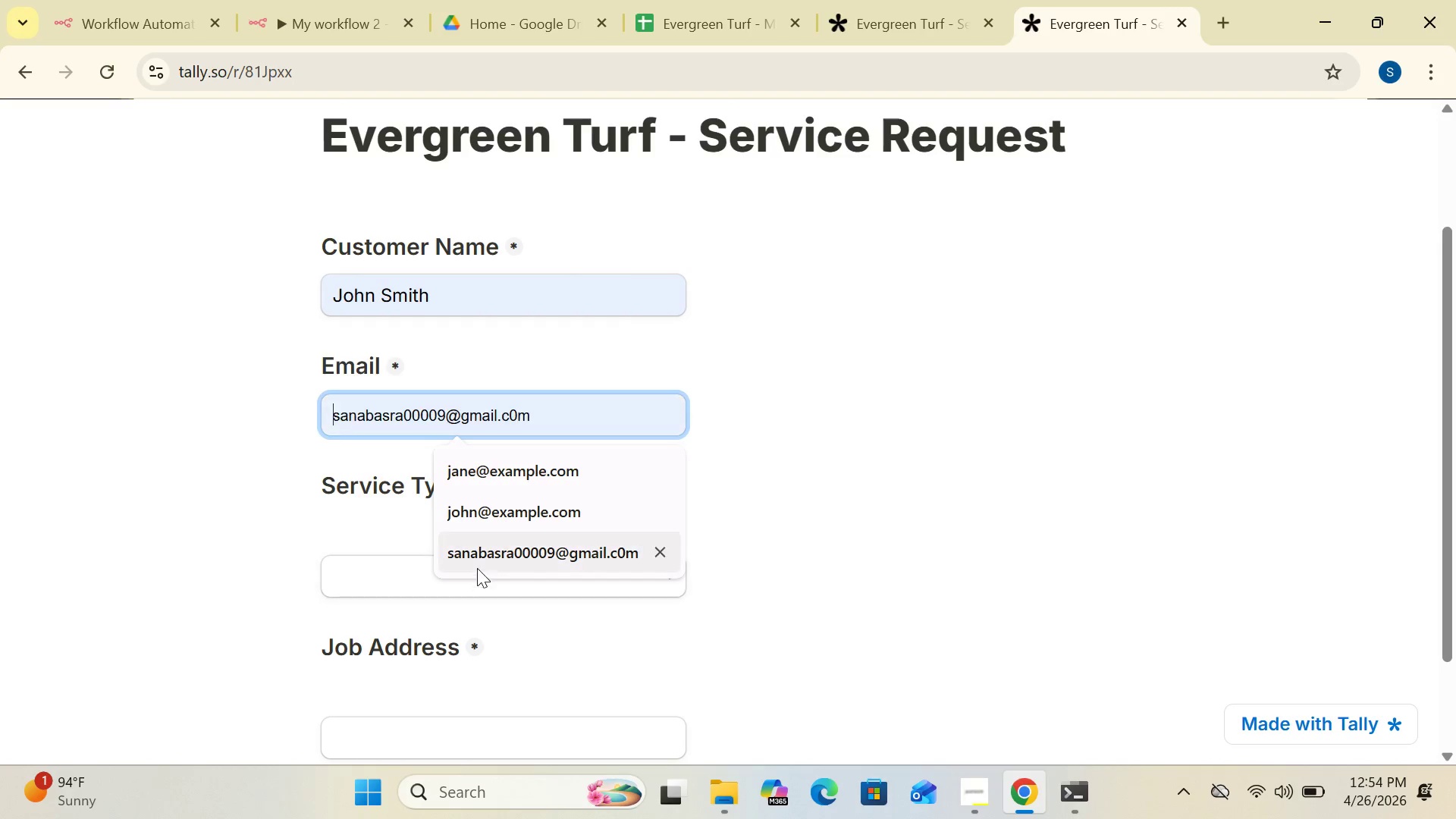 
left_click([477, 560])